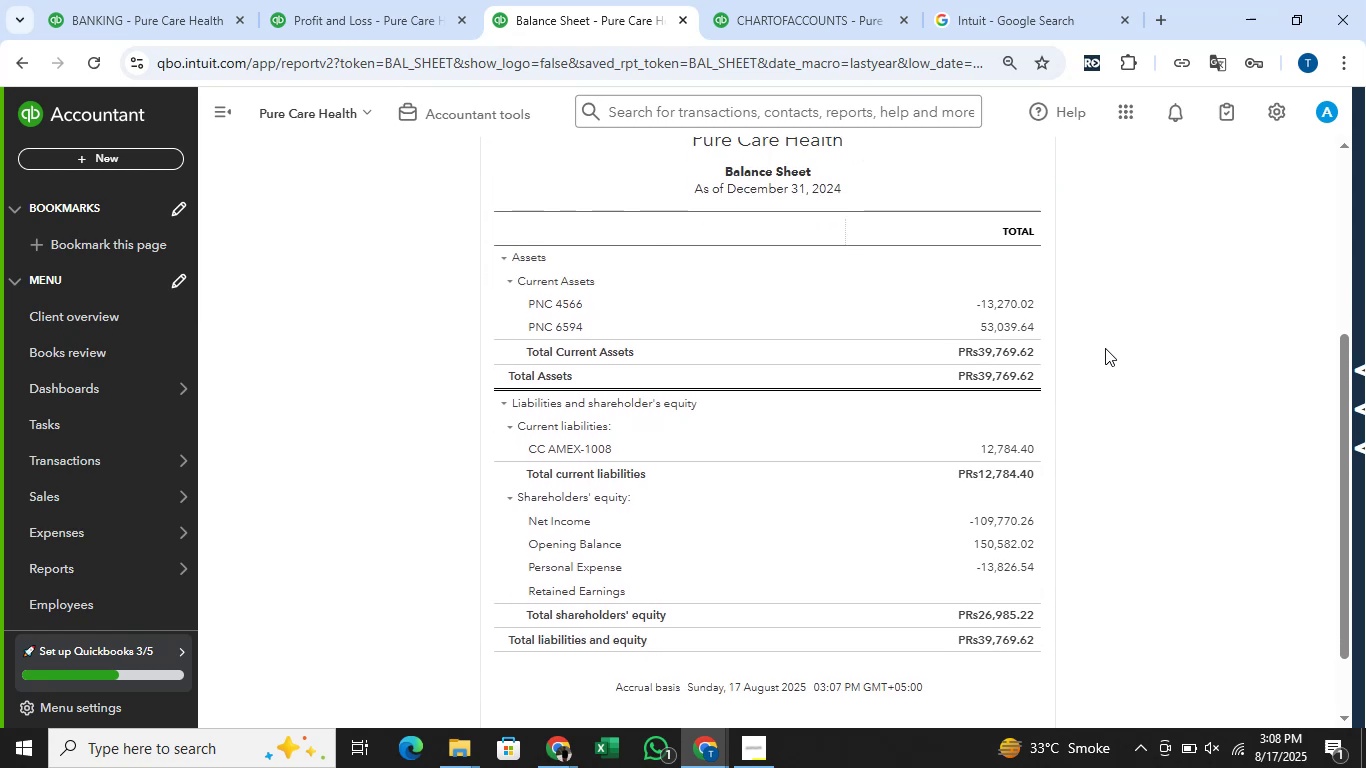 
scroll: coordinate [1105, 348], scroll_direction: up, amount: 1.0
 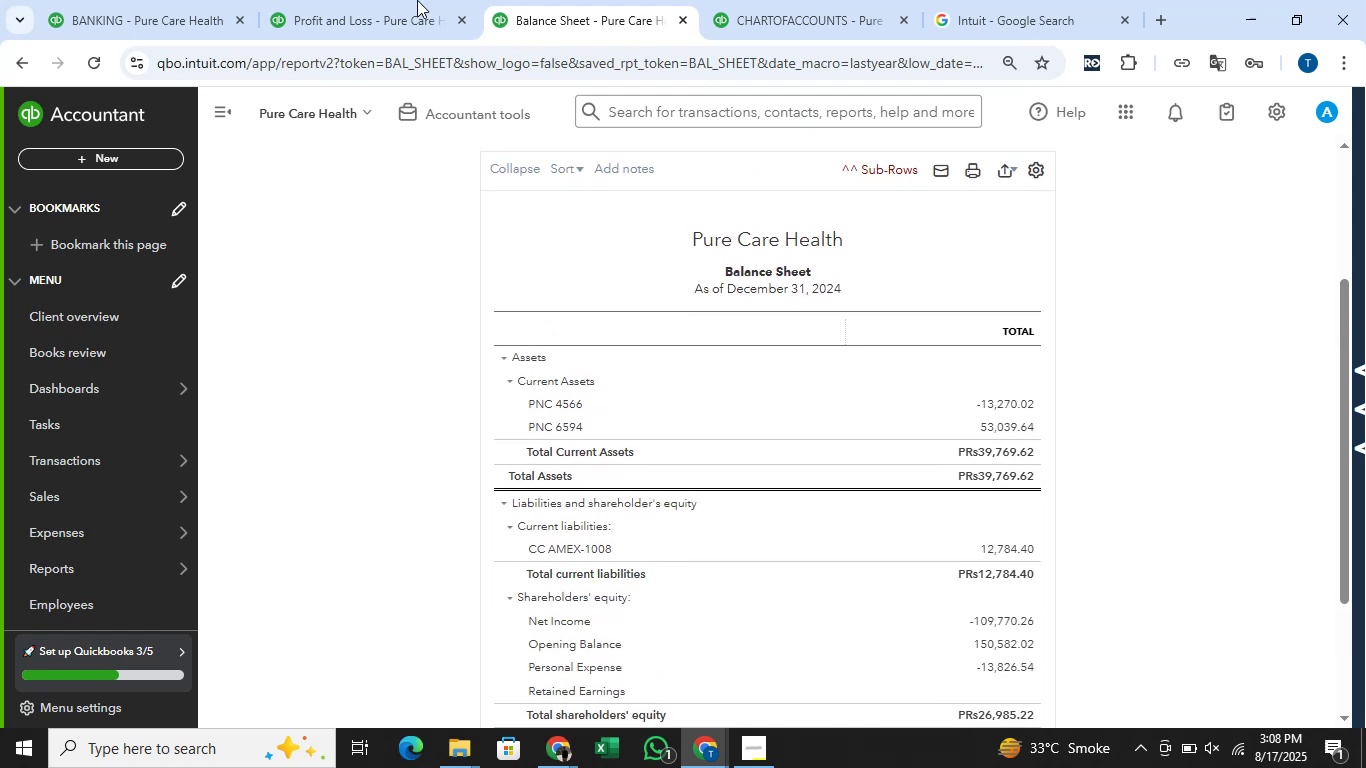 
left_click_drag(start_coordinate=[173, 0], to_coordinate=[180, 5])
 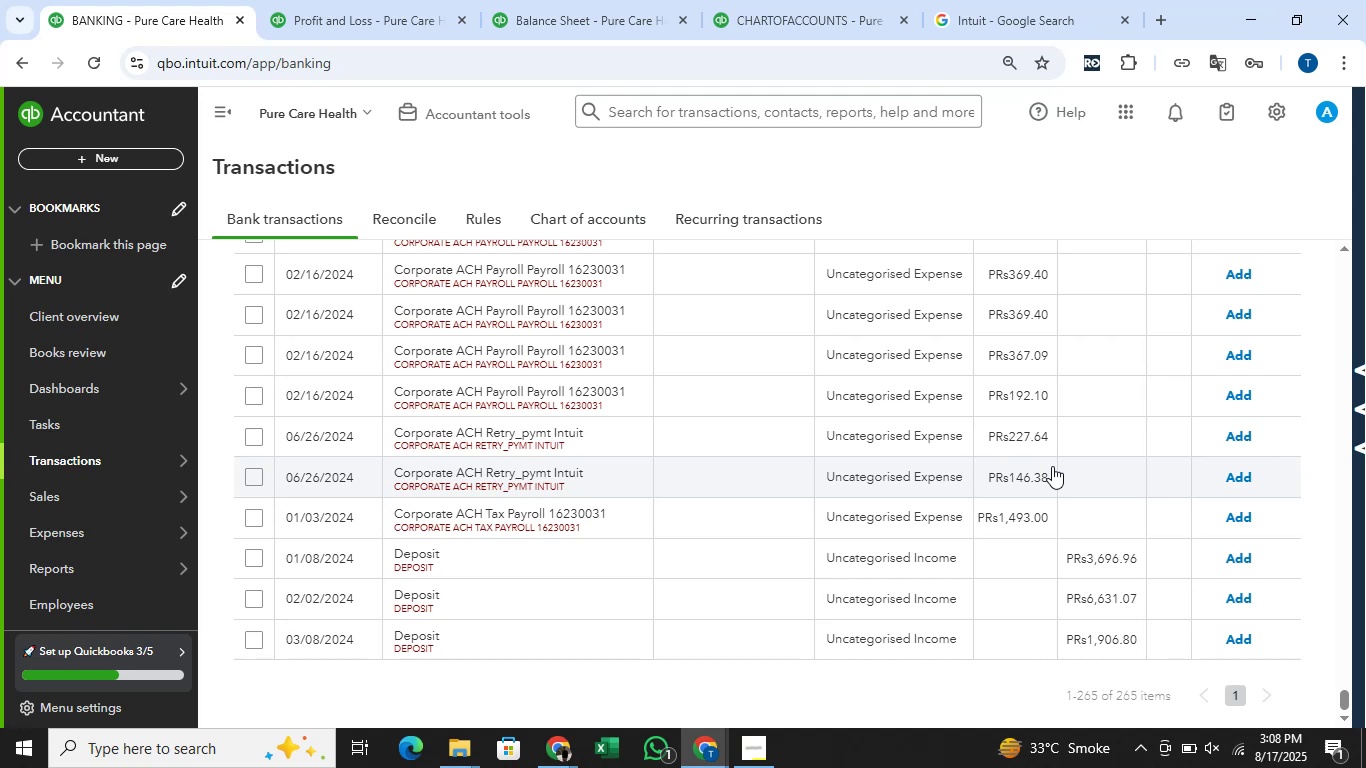 
wait(15.36)
 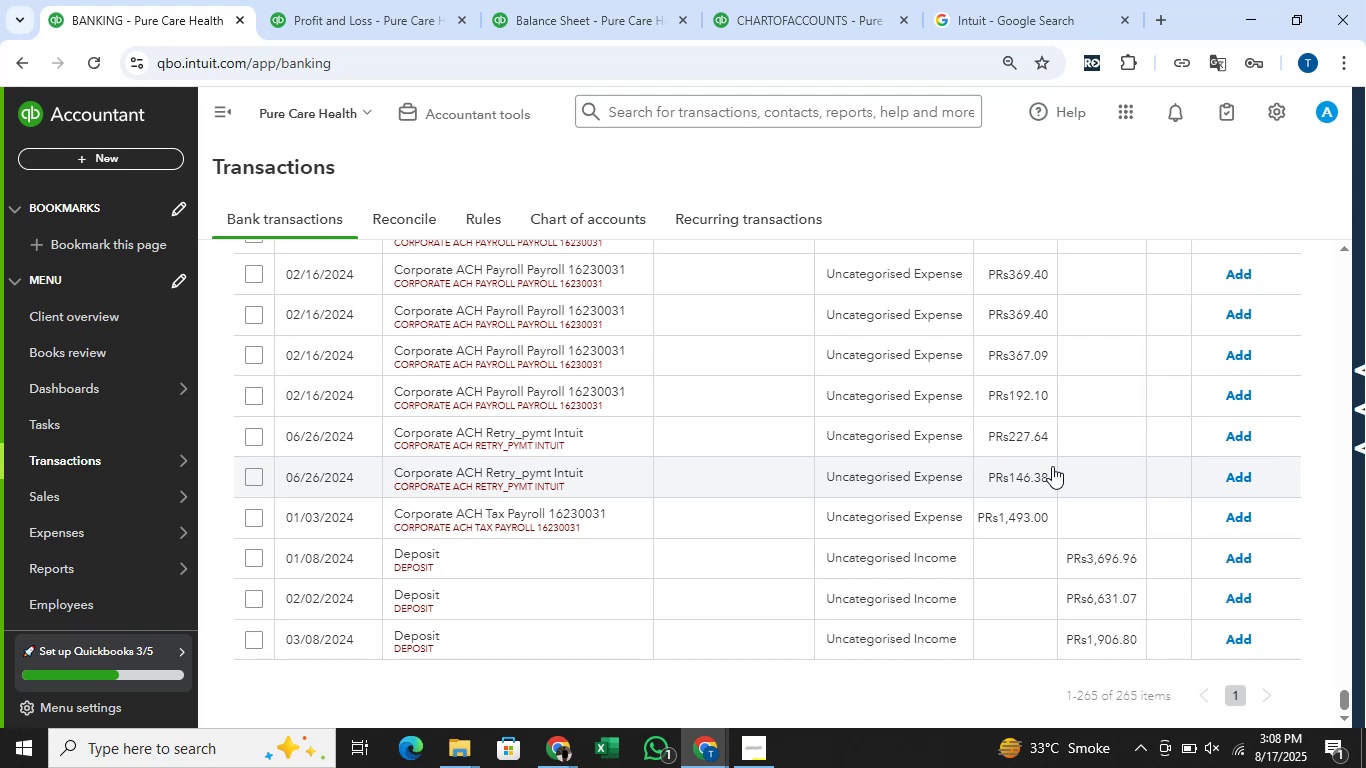 
left_click([1365, 763])
 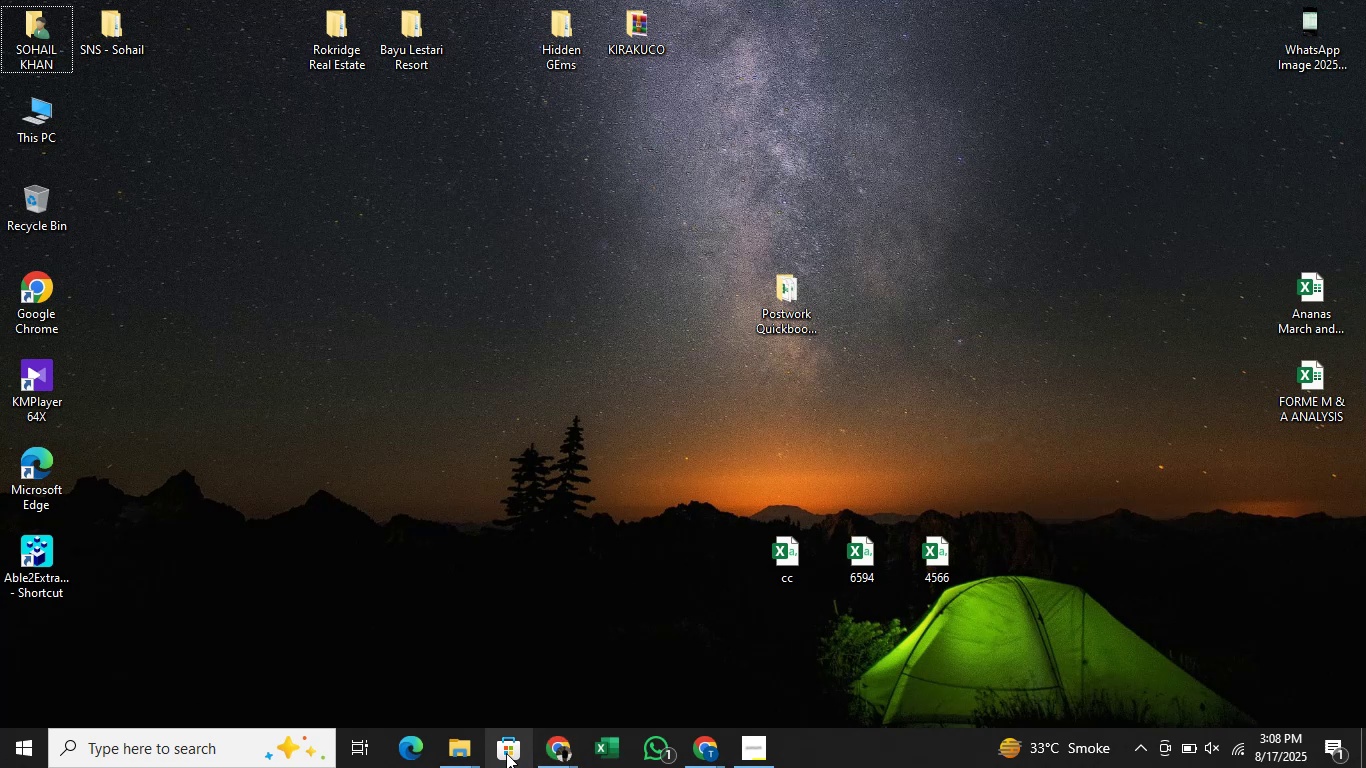 
left_click([469, 756])
 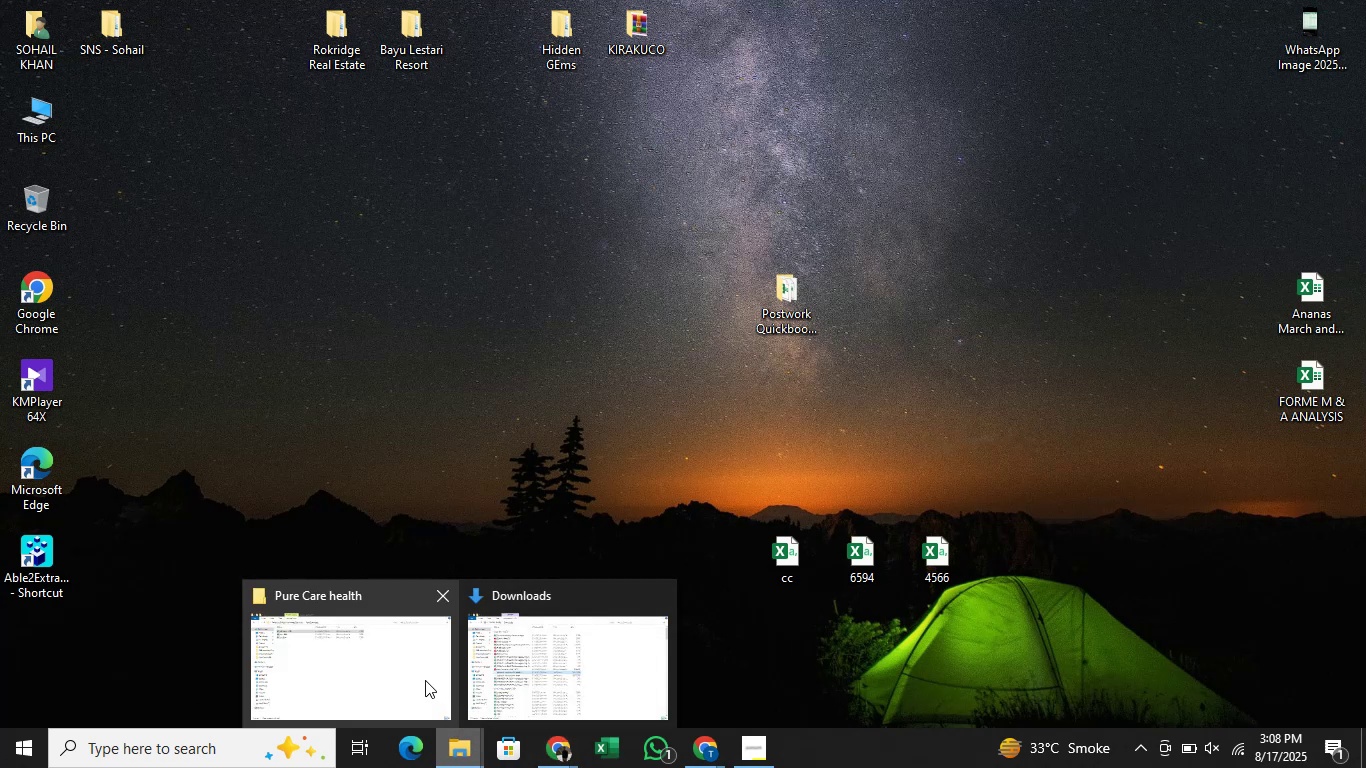 
left_click([425, 680])
 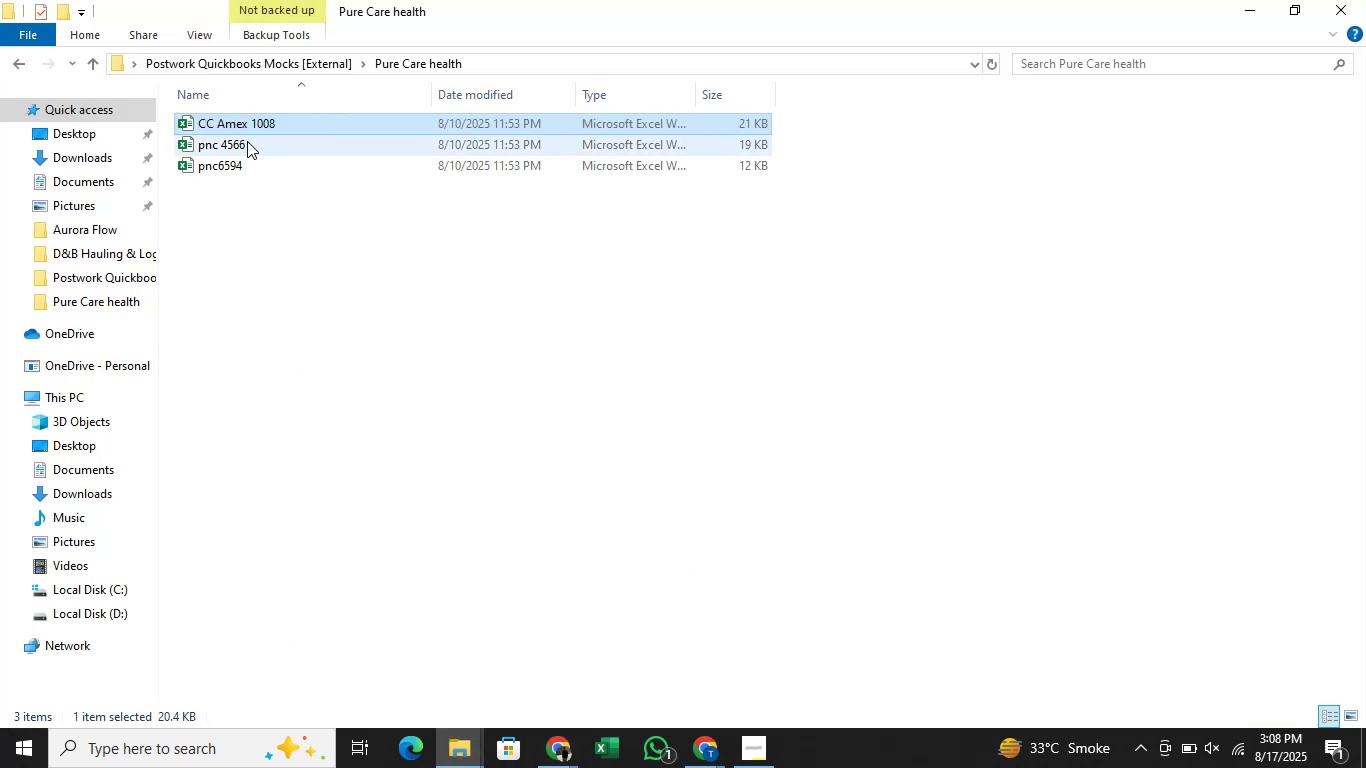 
double_click([247, 141])
 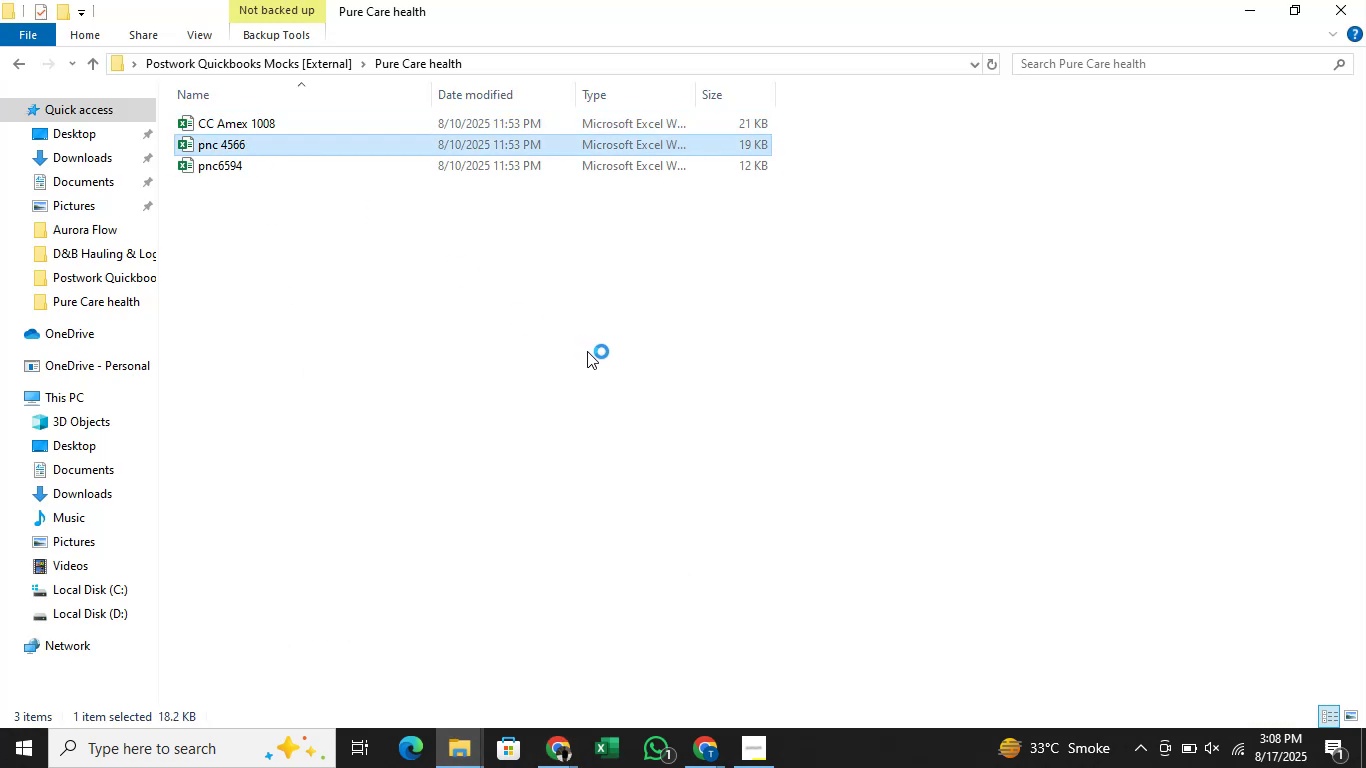 
mouse_move([612, 352])
 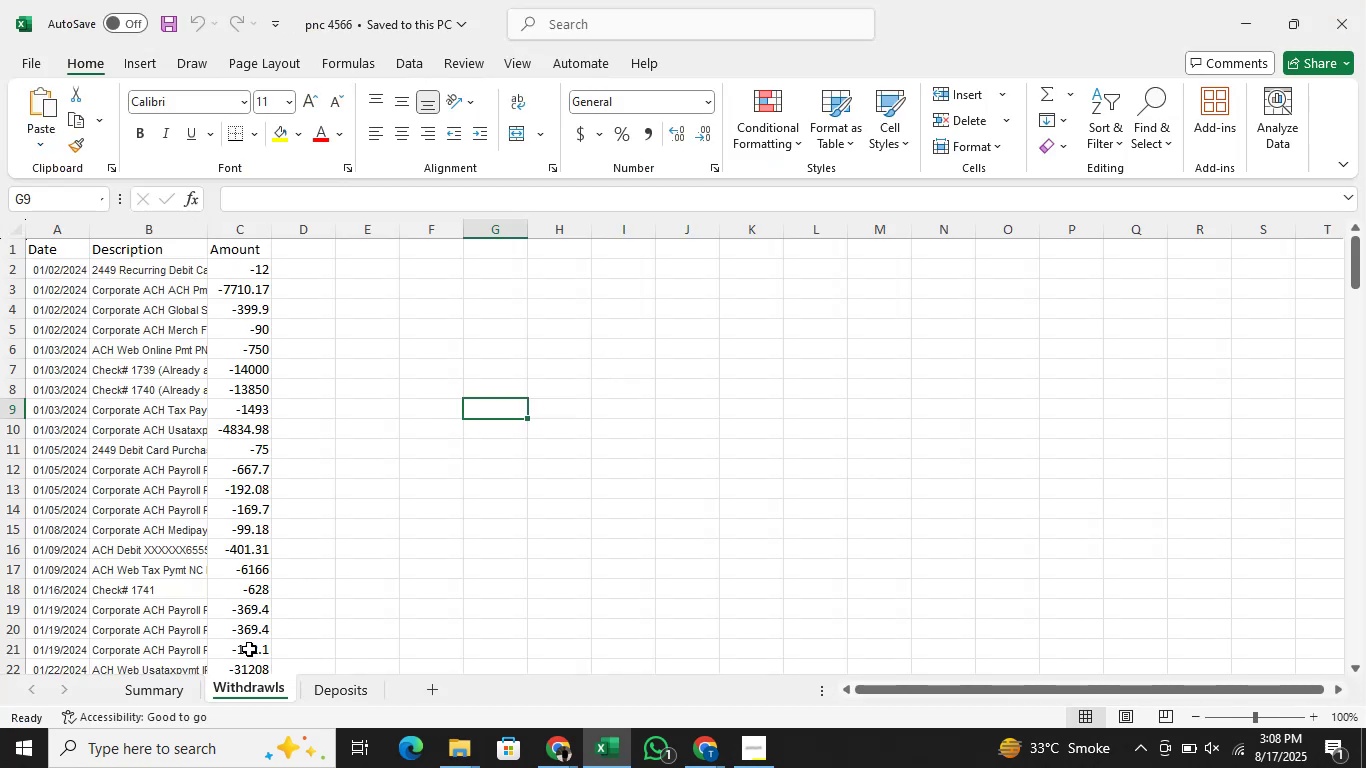 
left_click([141, 698])
 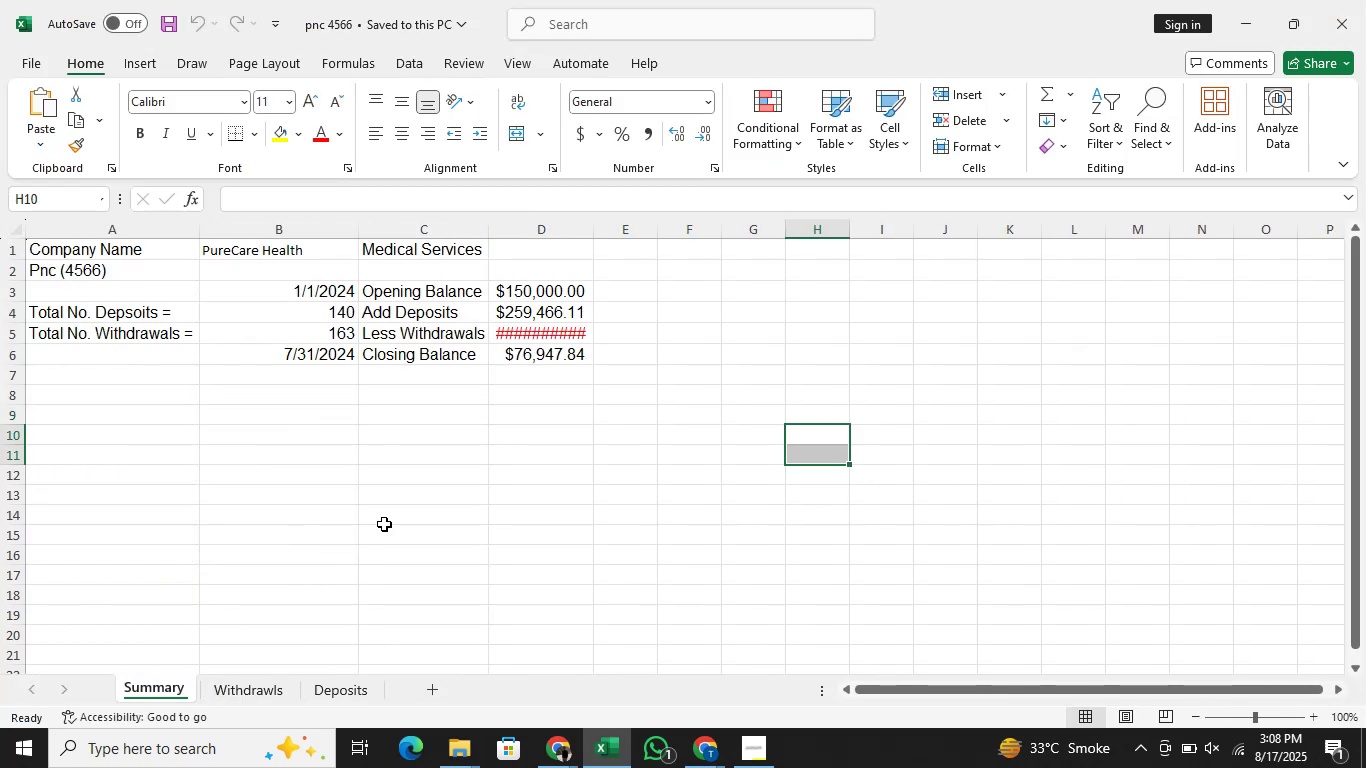 
left_click([408, 513])
 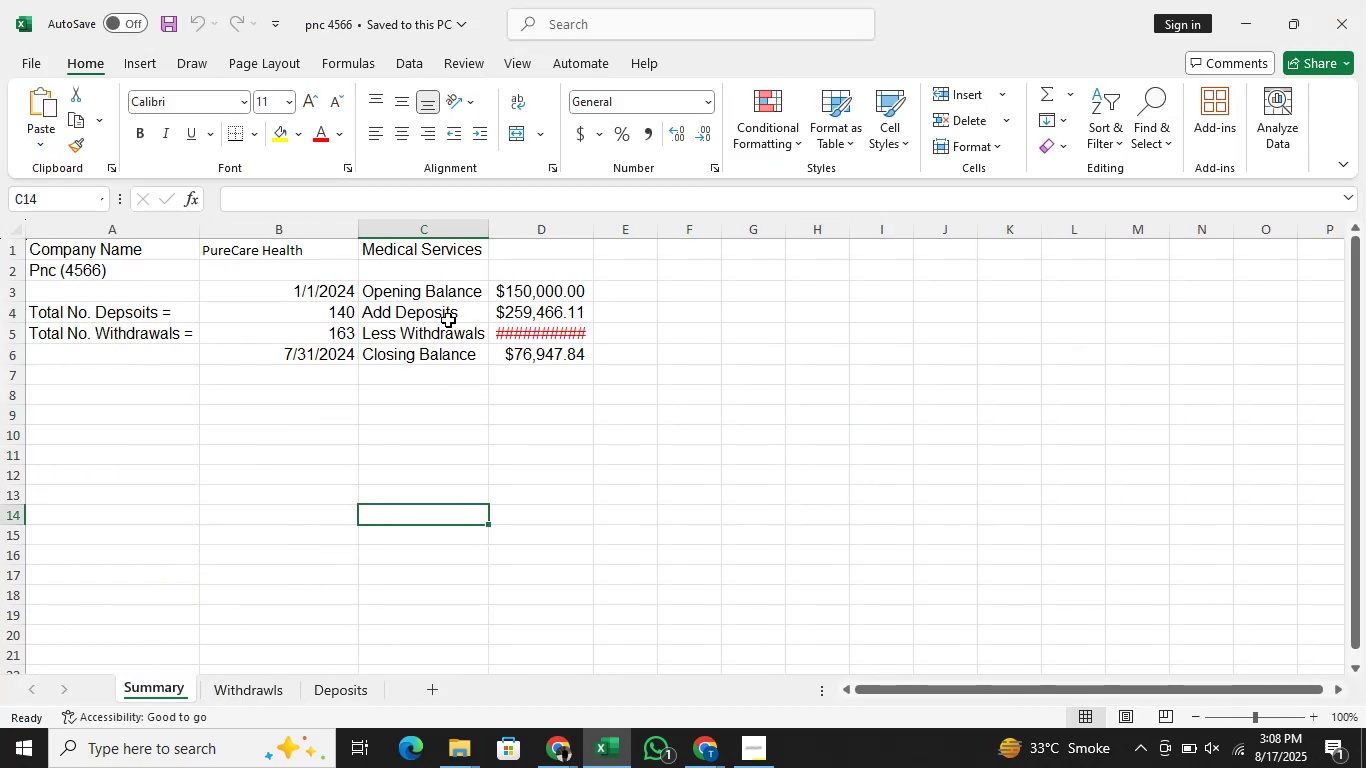 
left_click([444, 317])
 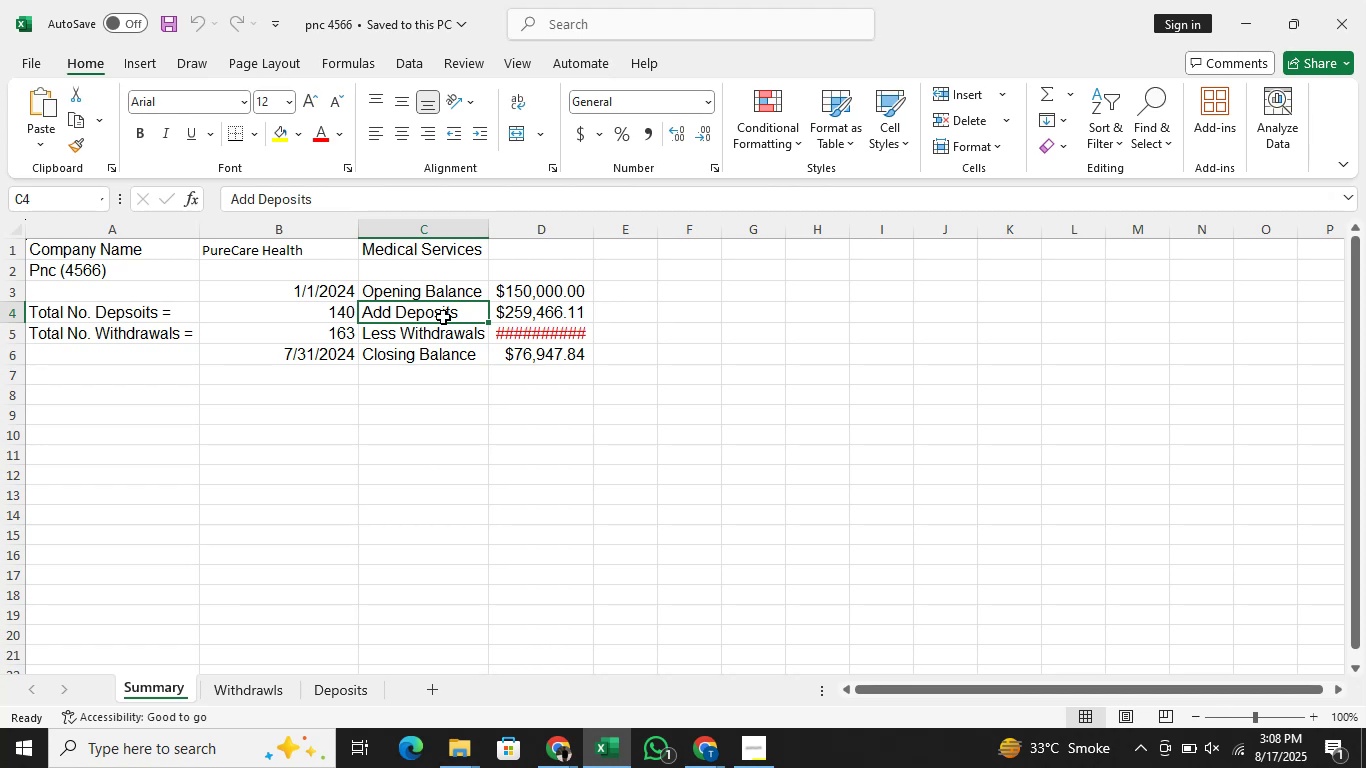 
left_click([1365, 0])
 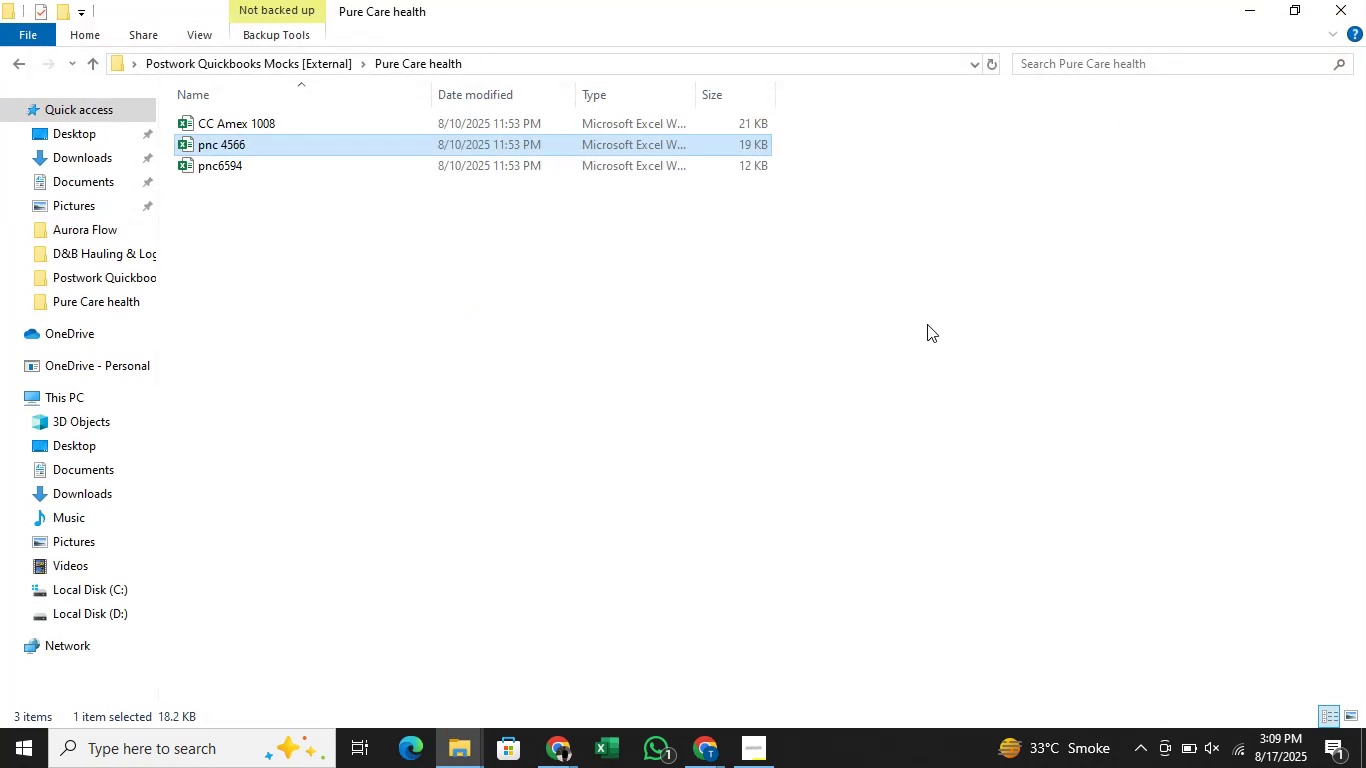 
left_click([1365, 0])
 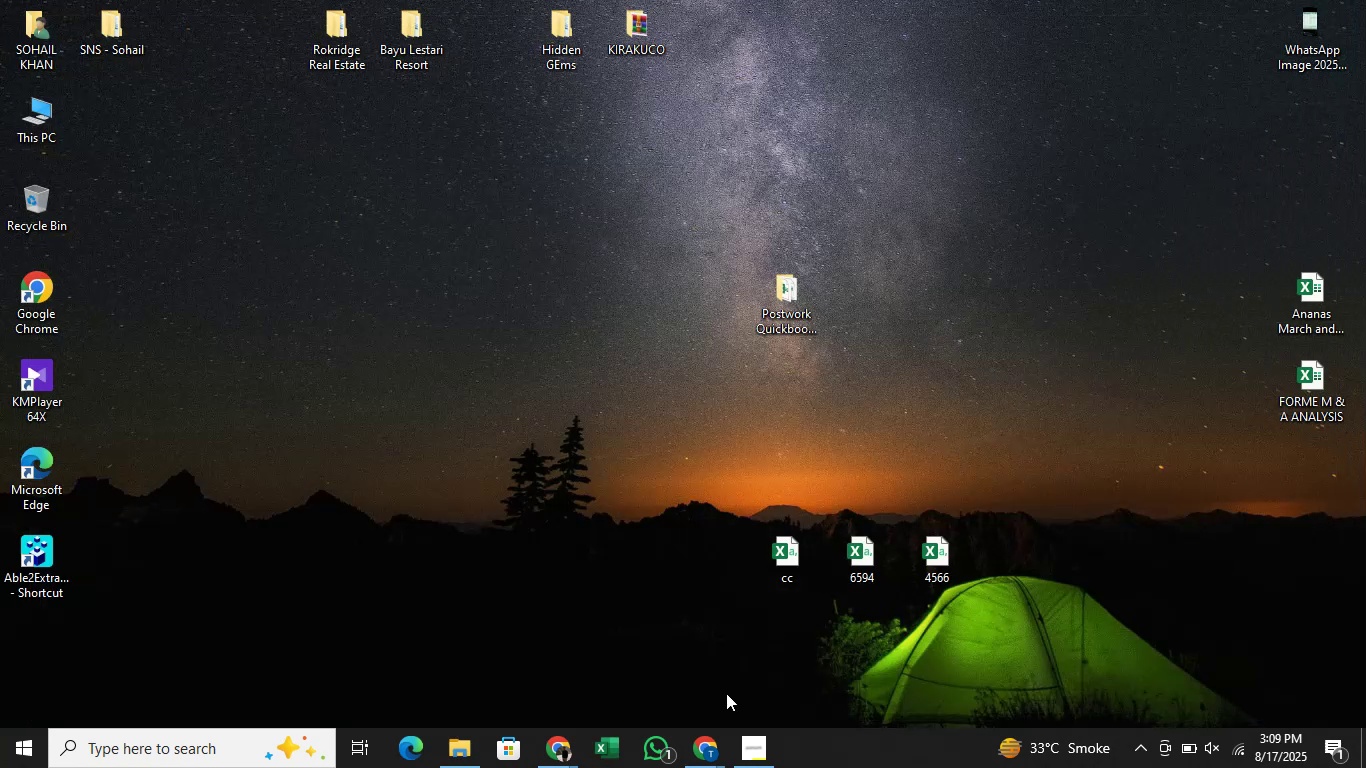 
left_click([710, 743])
 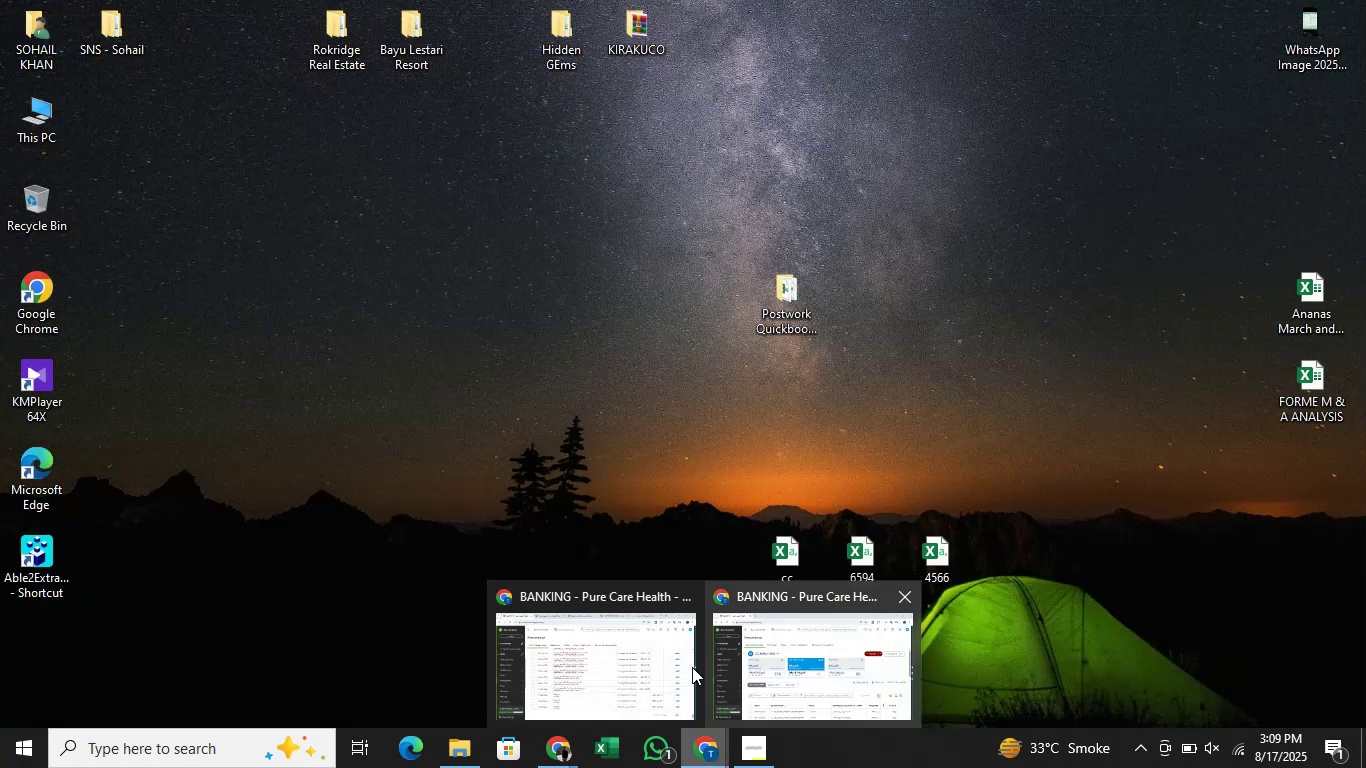 
left_click([664, 659])
 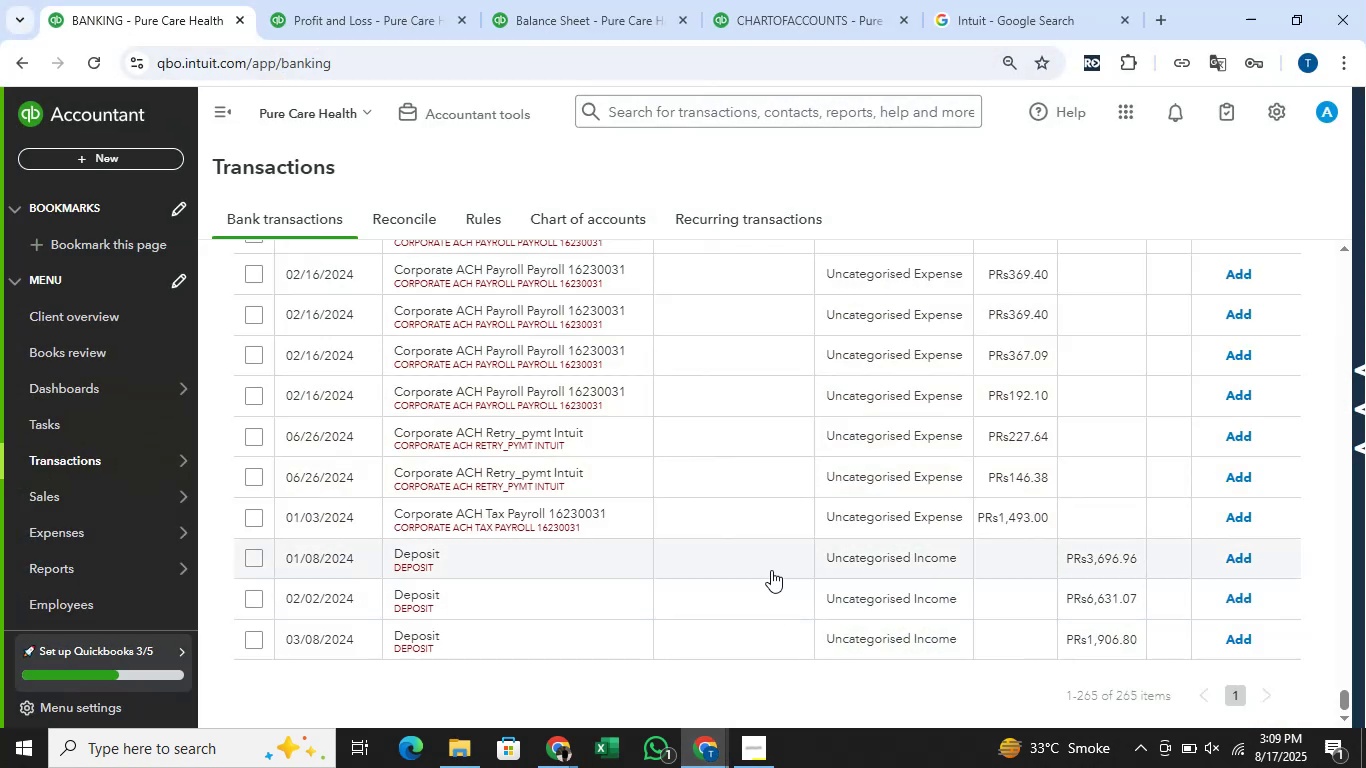 
scroll: coordinate [832, 526], scroll_direction: up, amount: 84.0
 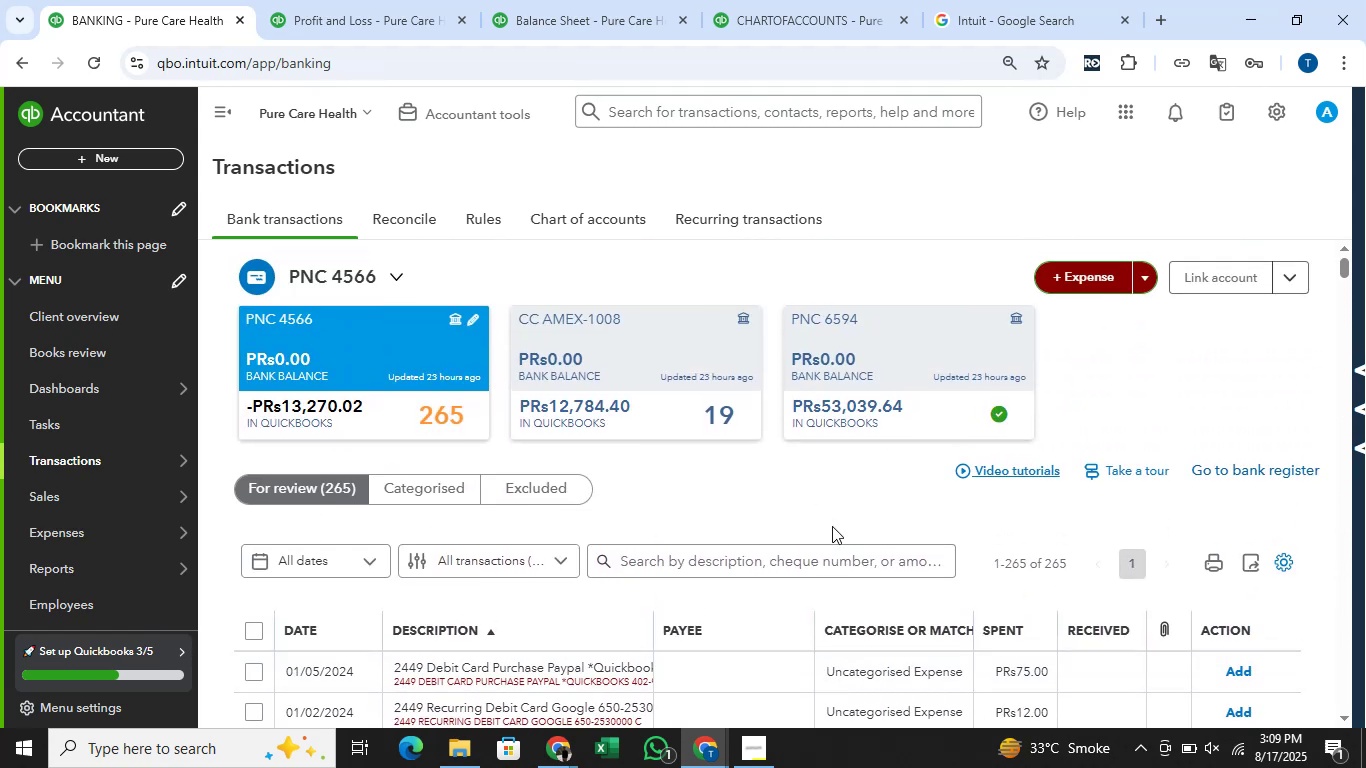 
scroll: coordinate [832, 526], scroll_direction: down, amount: 2.0
 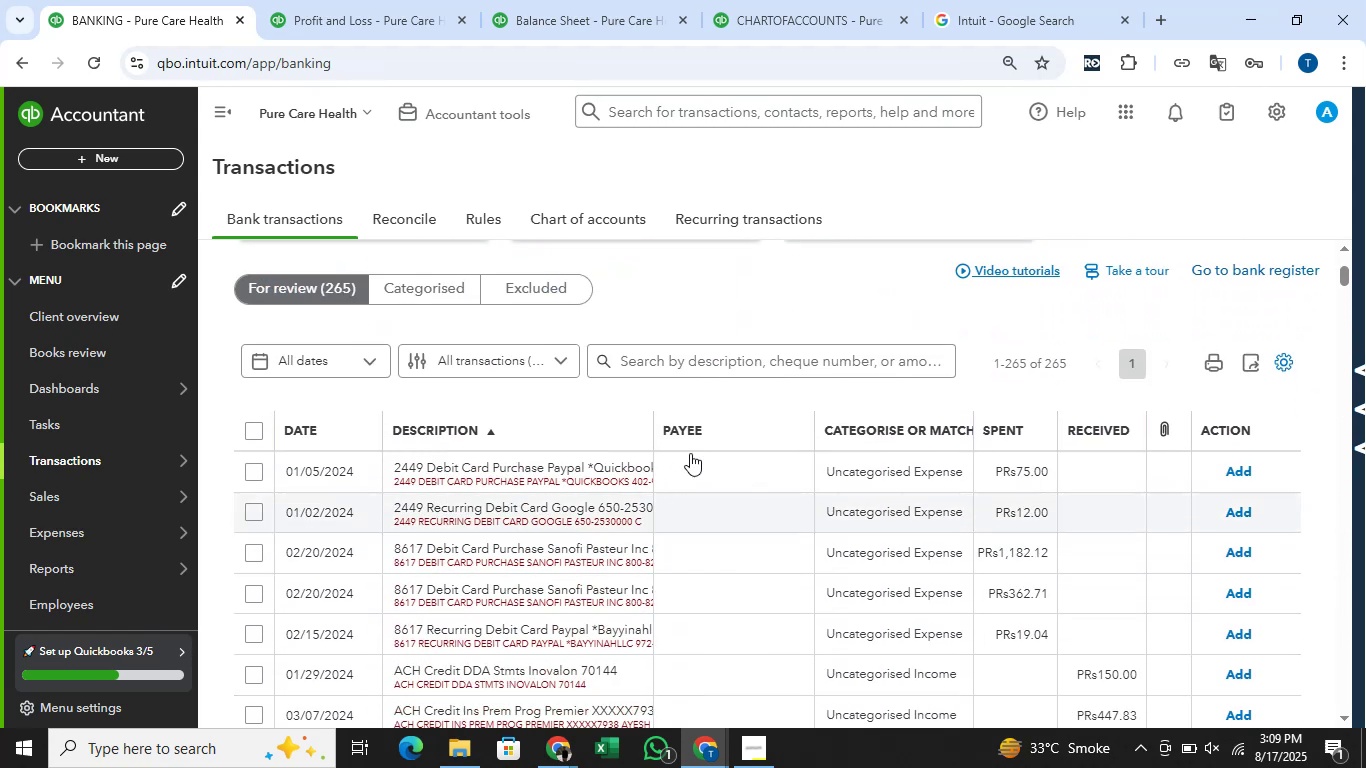 
left_click([762, 361])
 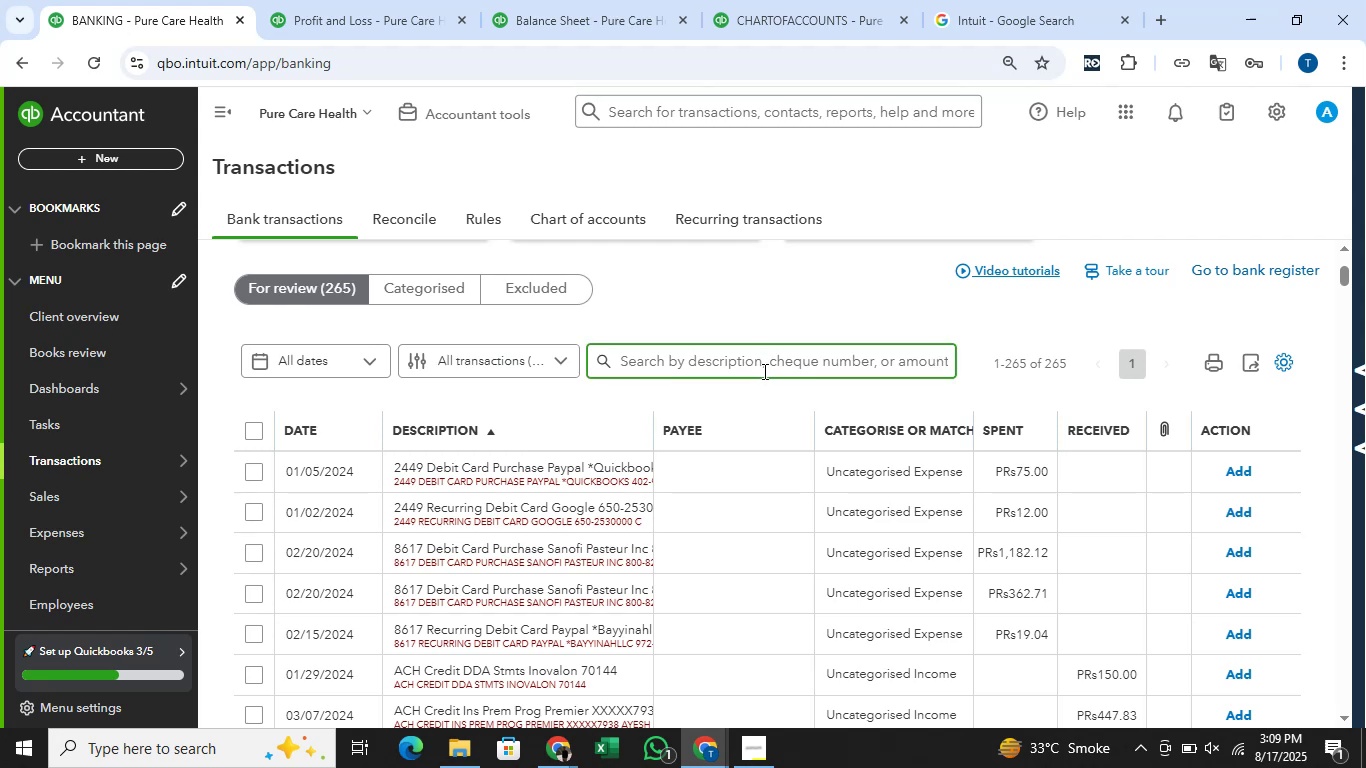 
type(deposits)
 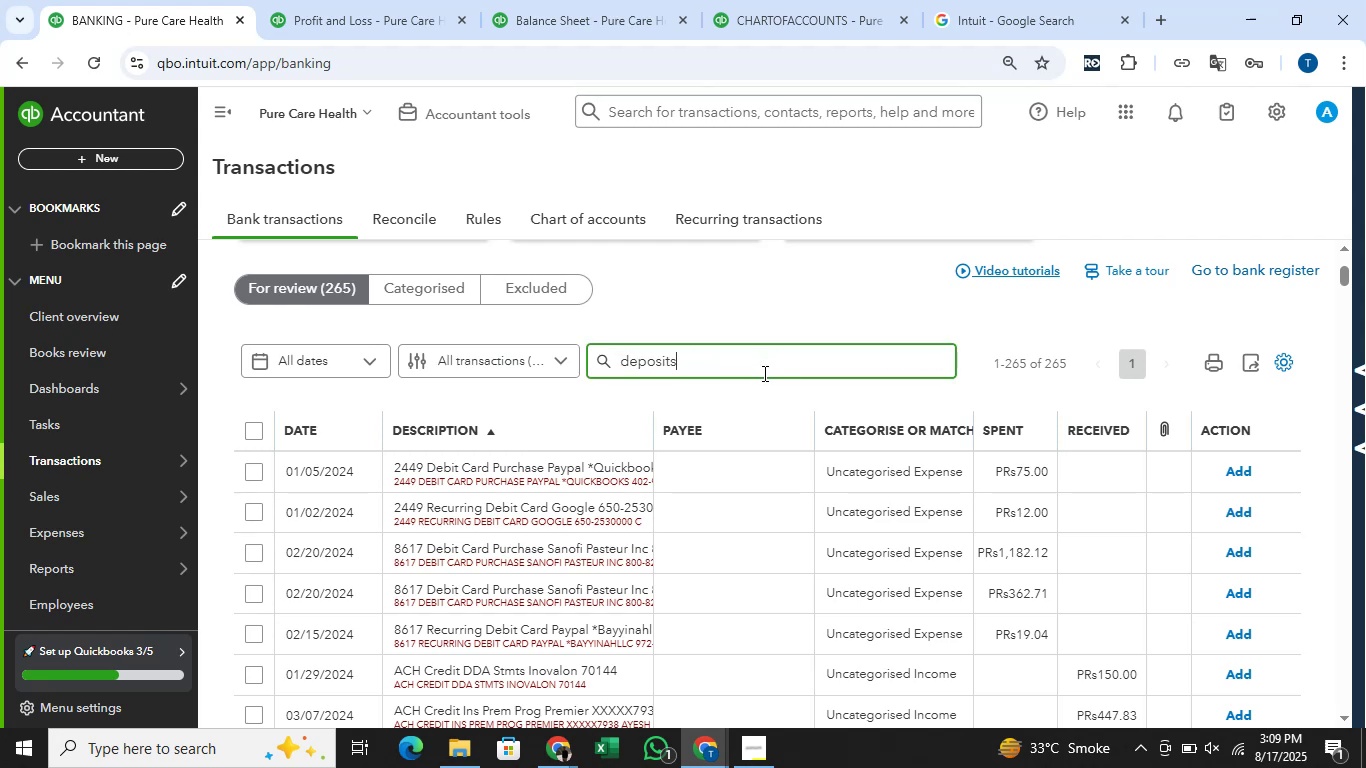 
key(Enter)
 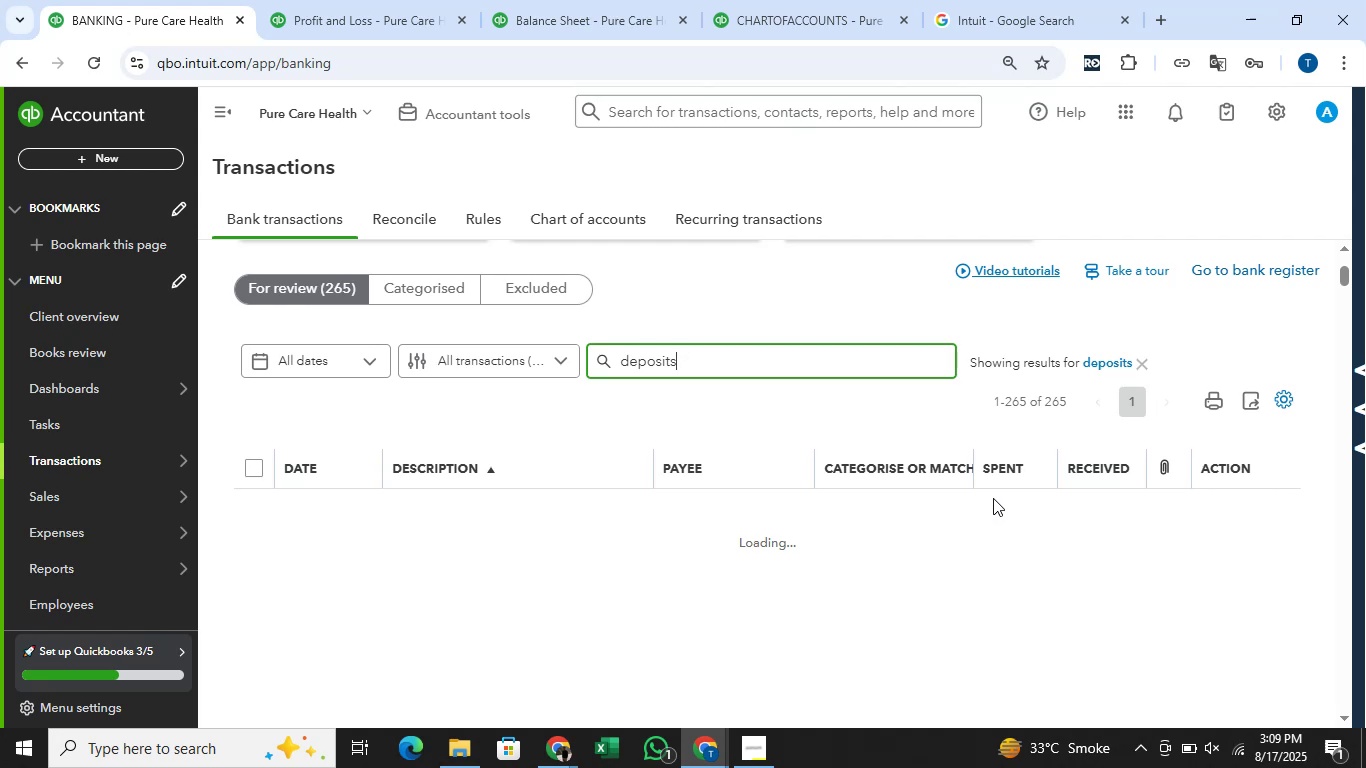 
wait(36.42)
 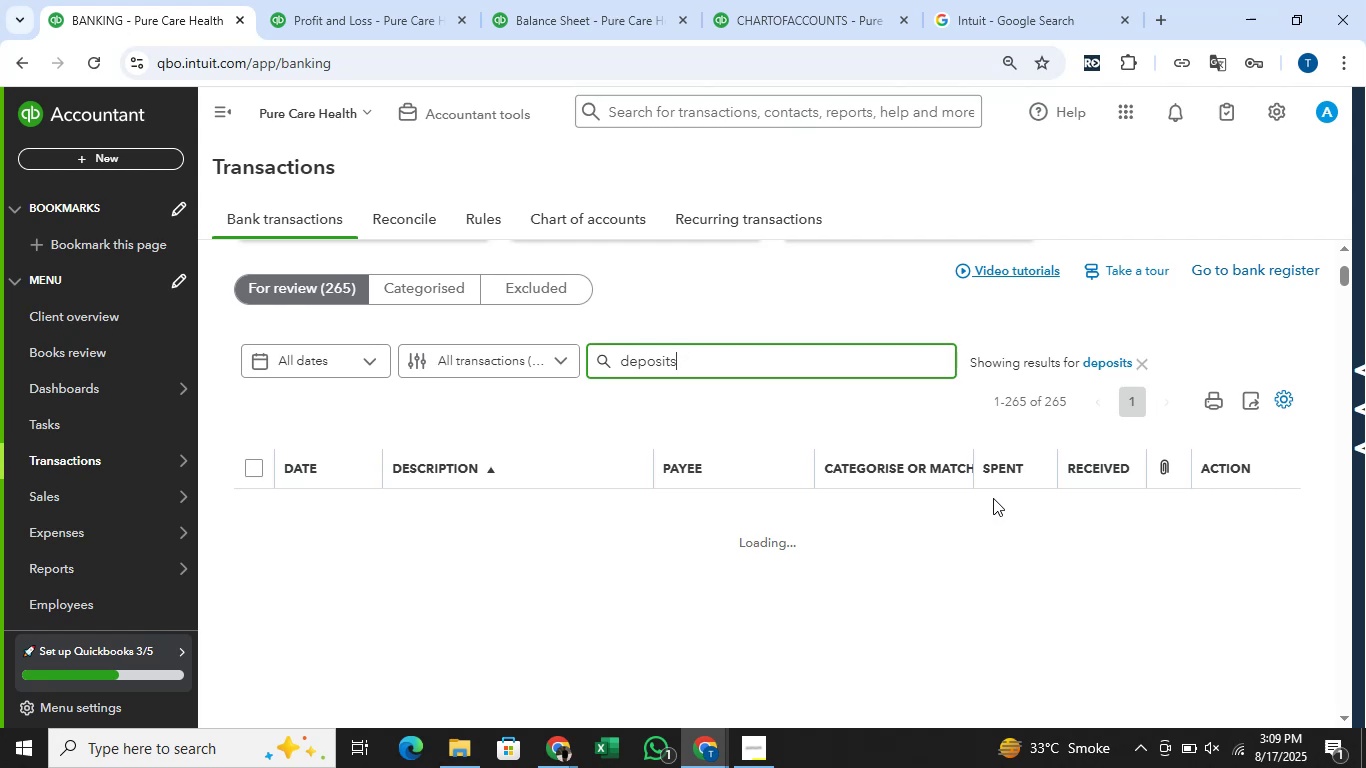 
scroll: coordinate [1046, 507], scroll_direction: none, amount: 0.0
 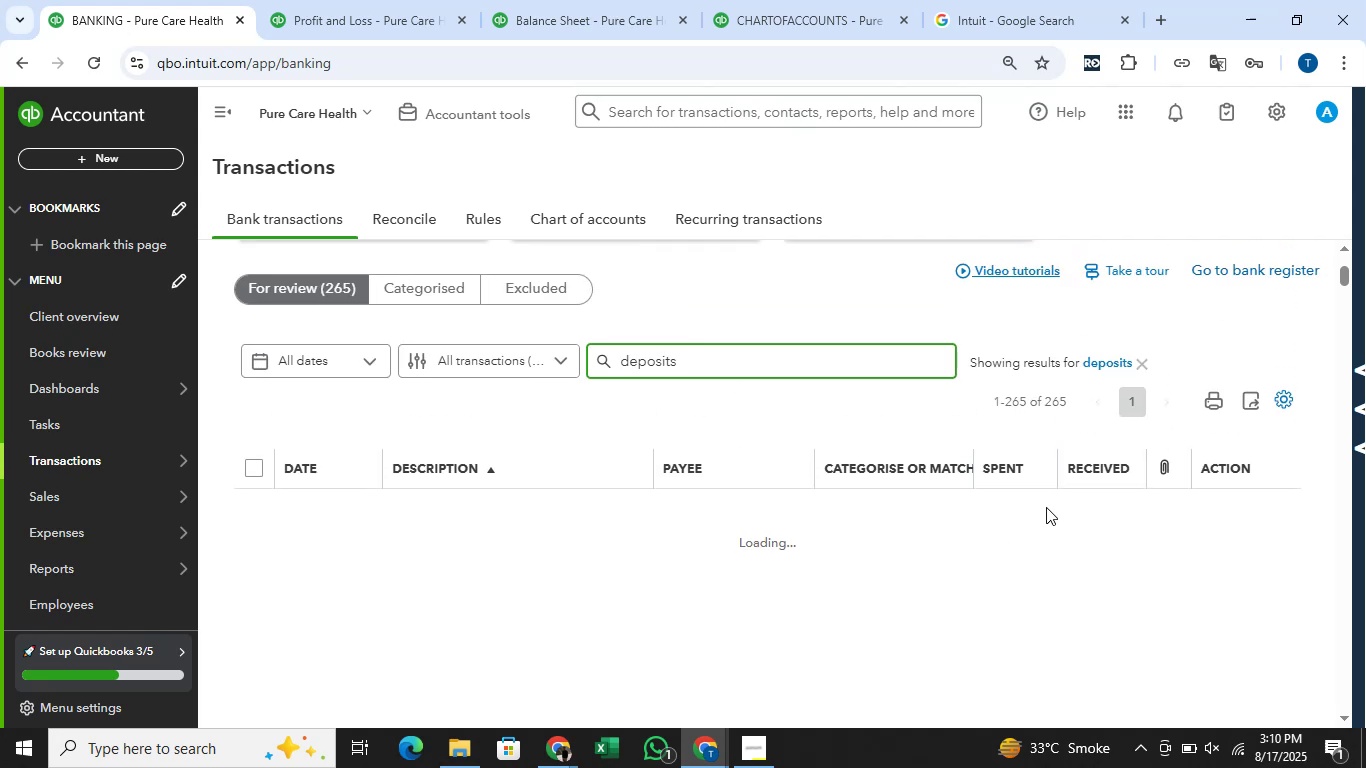 
scroll: coordinate [1047, 506], scroll_direction: up, amount: 2.0
 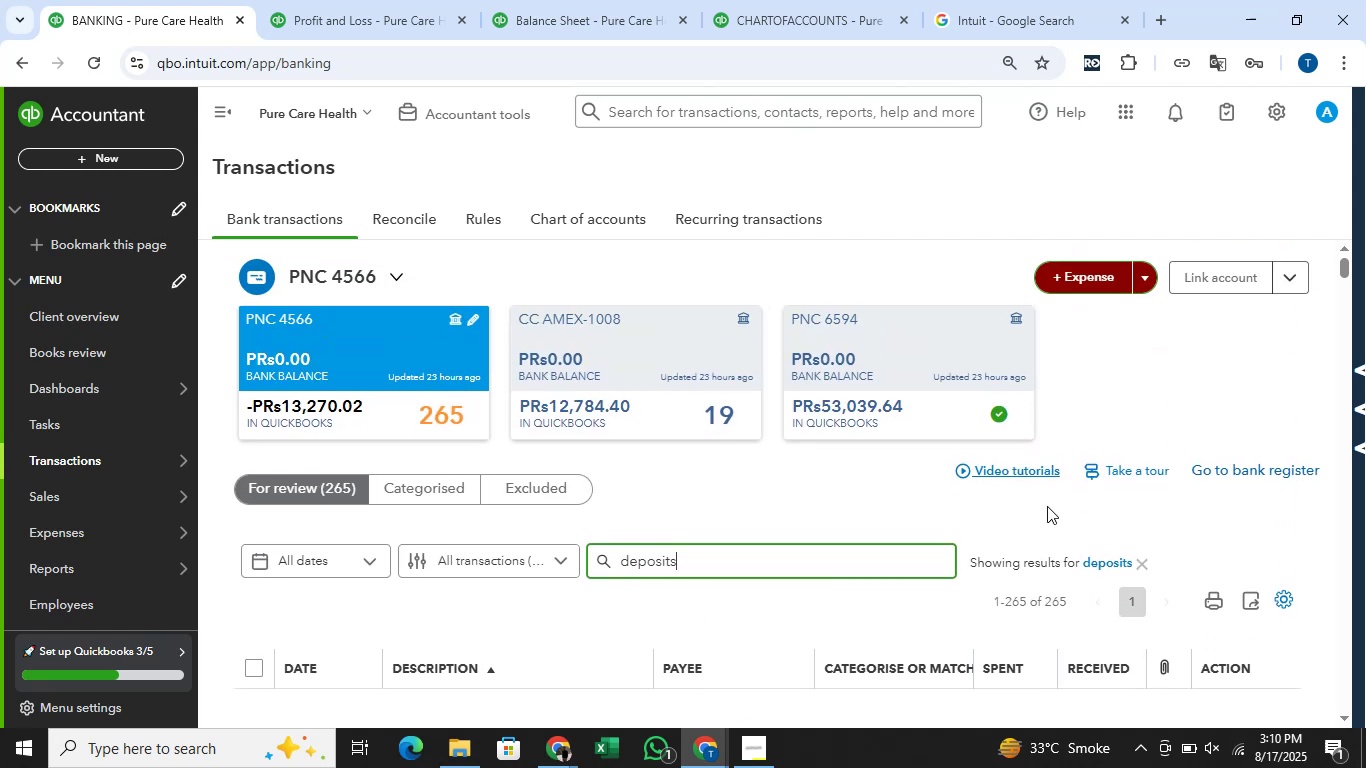 
scroll: coordinate [1047, 506], scroll_direction: down, amount: 1.0
 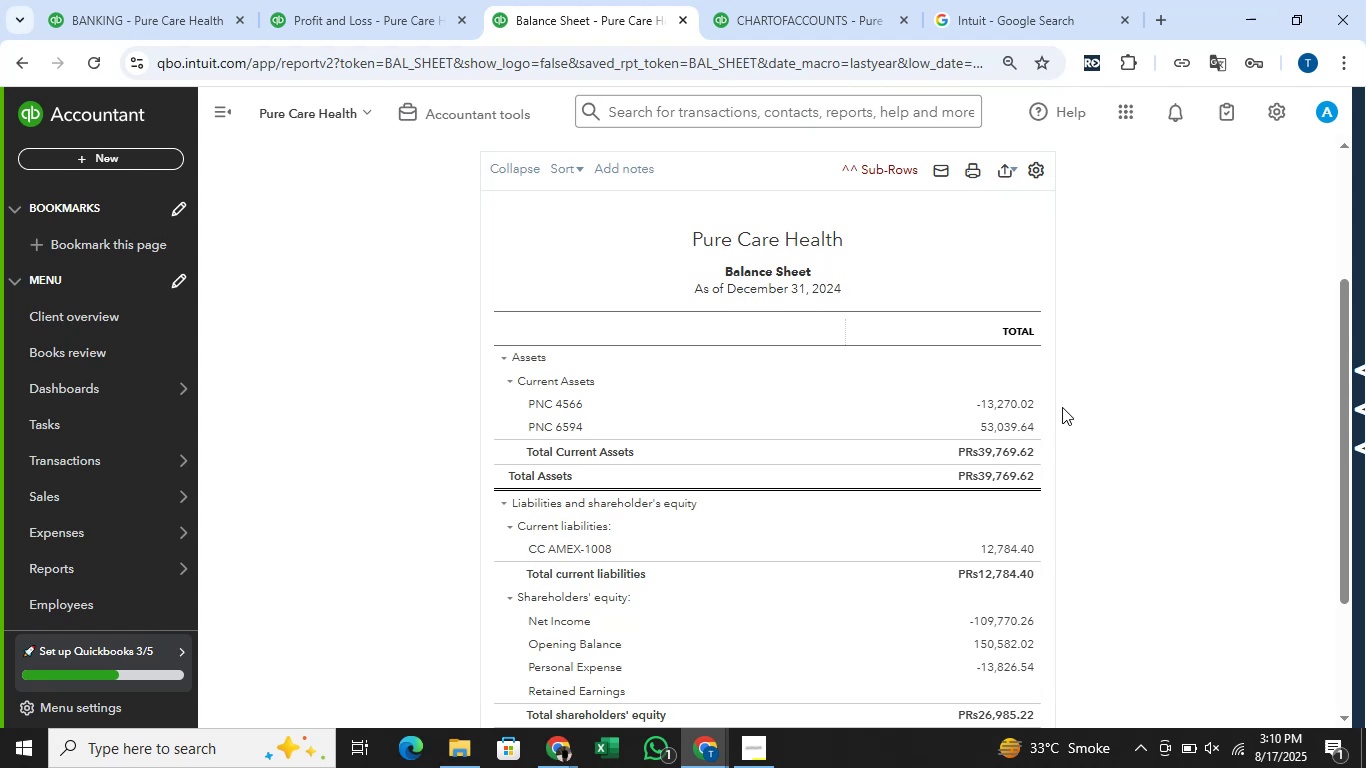 
wait(20.65)
 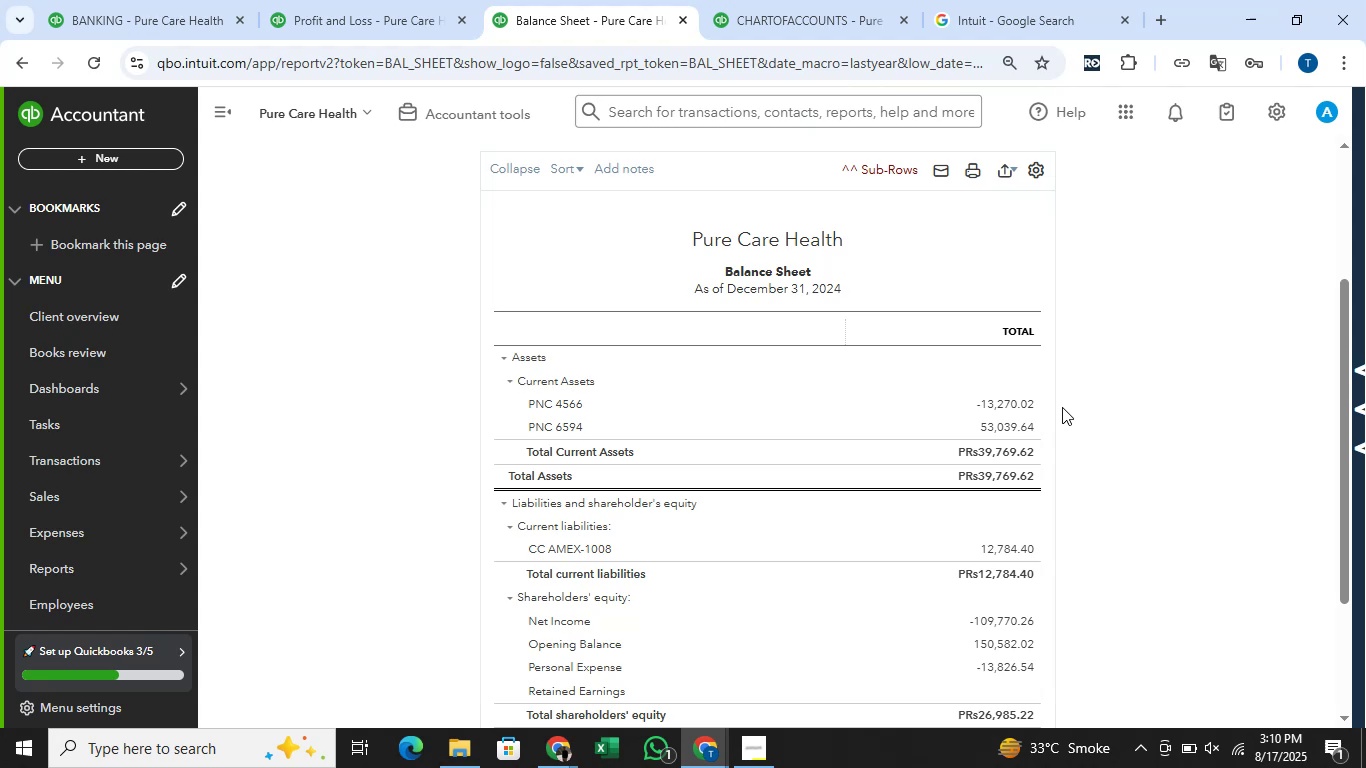 
left_click([371, 0])
 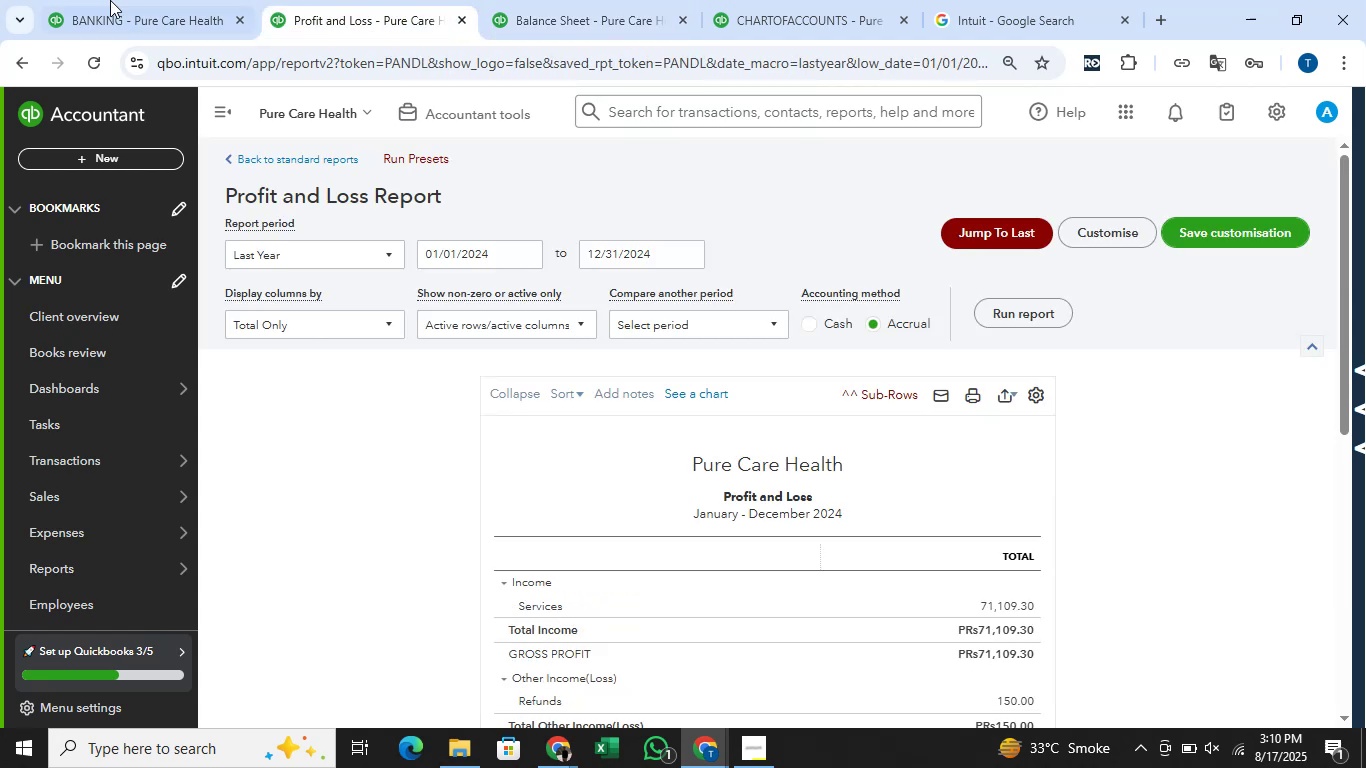 
left_click([110, 0])
 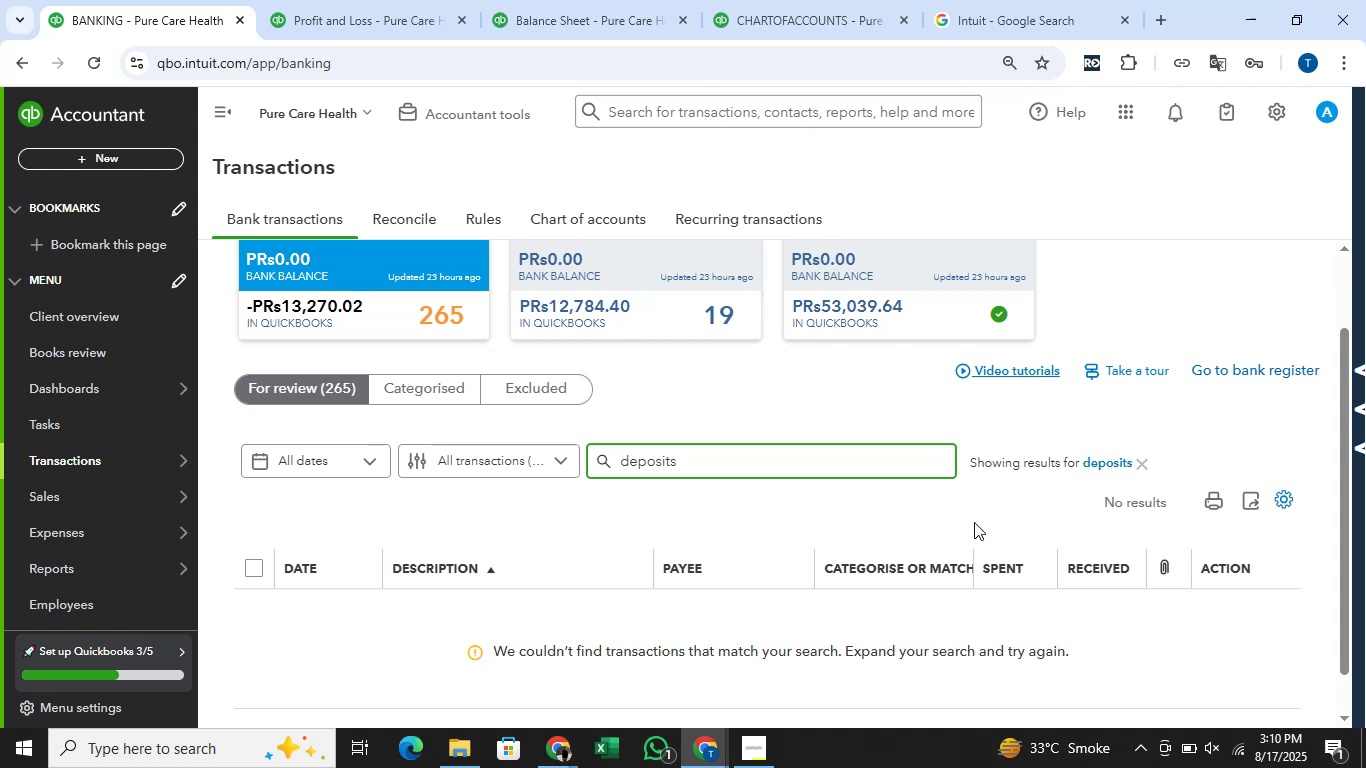 
wait(28.95)
 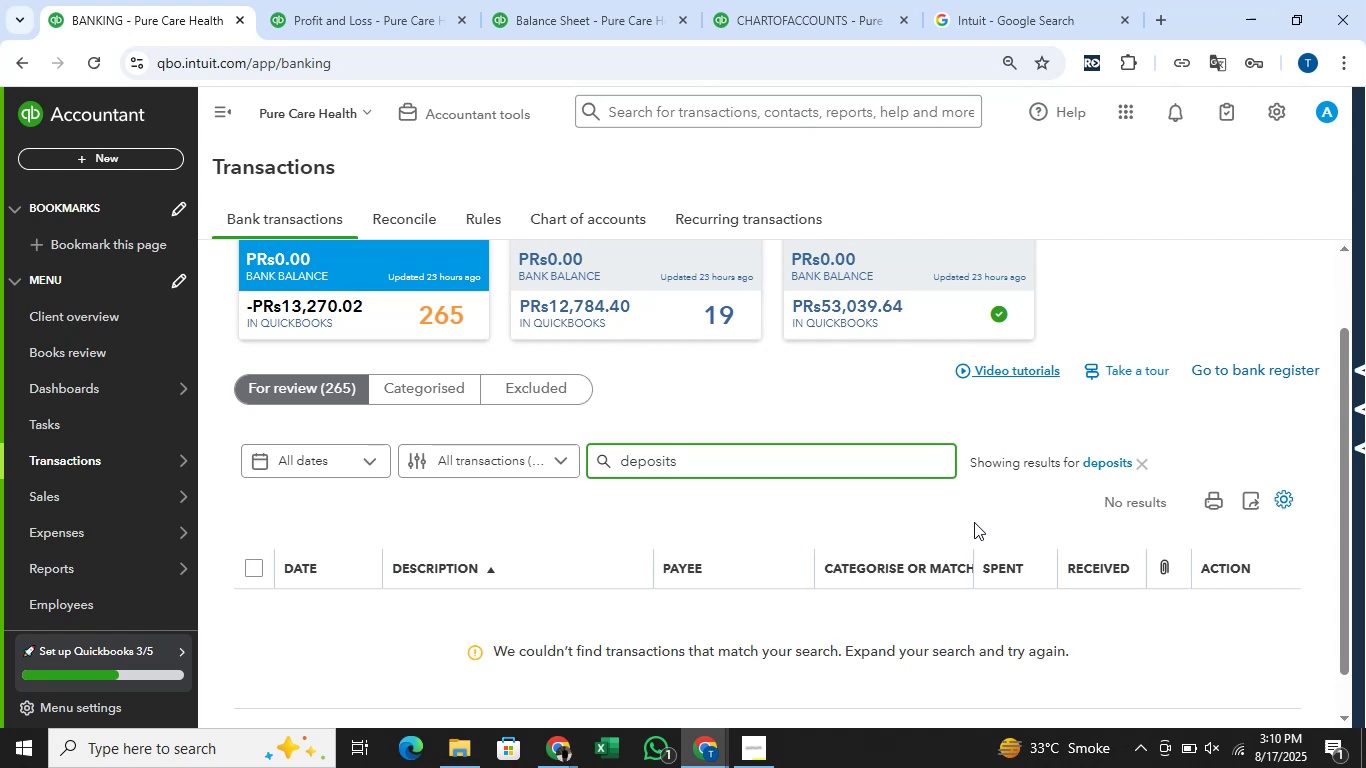 
left_click([1145, 453])
 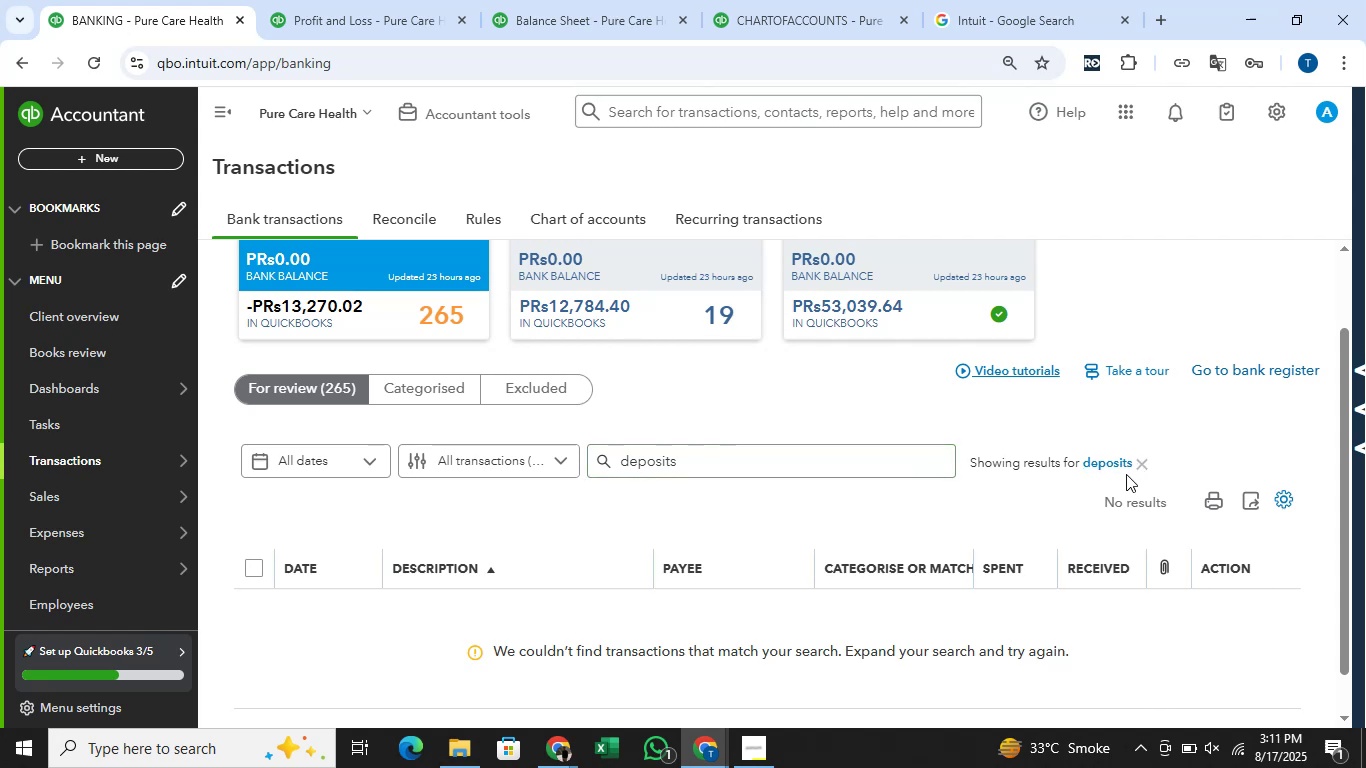 
left_click_drag(start_coordinate=[1147, 458], to_coordinate=[1155, 454])
 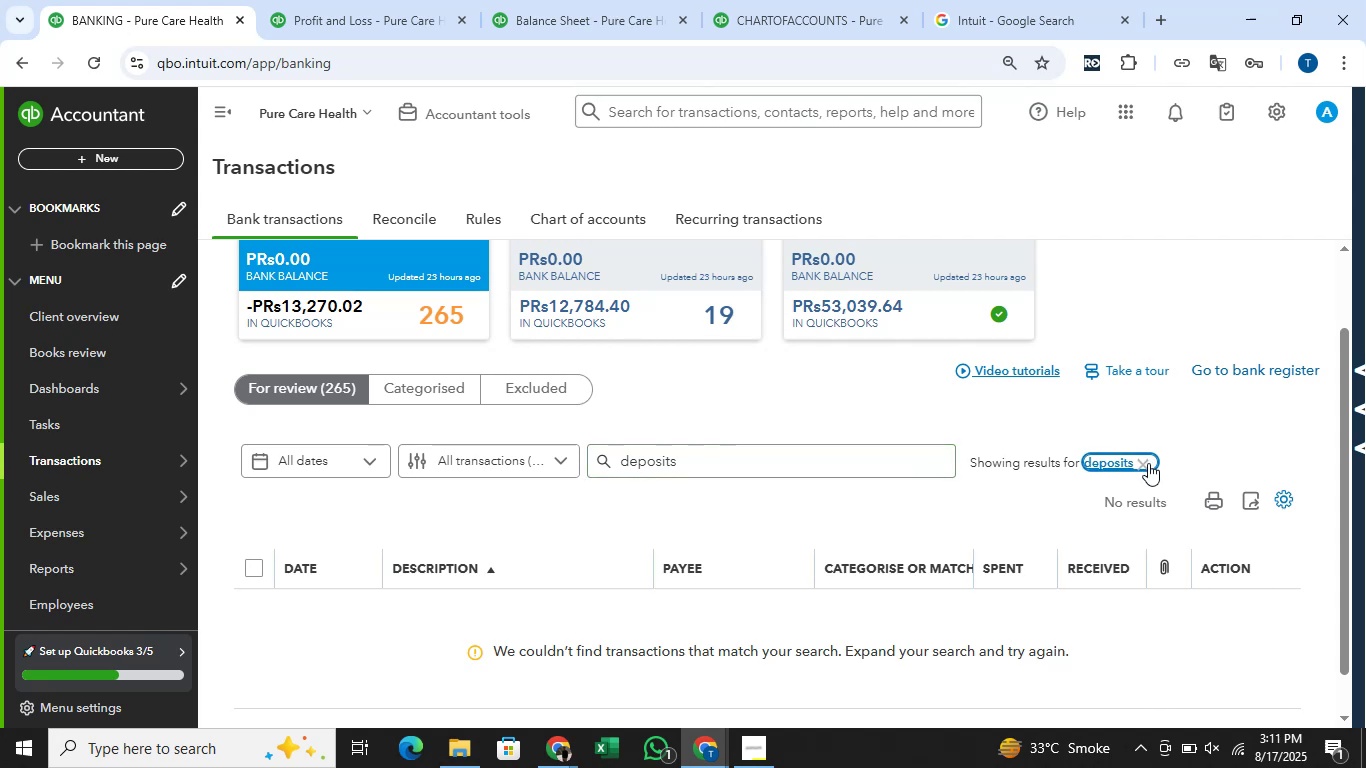 
left_click([1148, 463])
 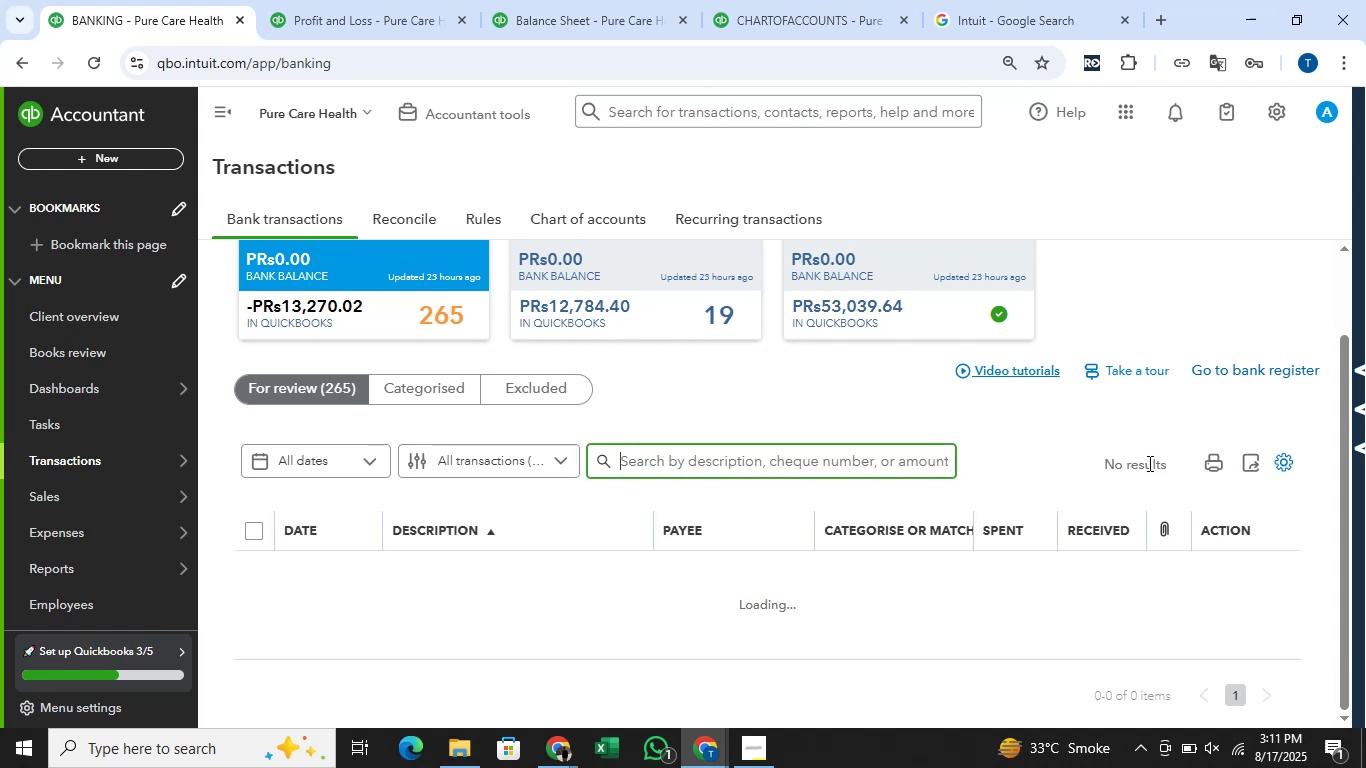 
scroll: coordinate [1148, 469], scroll_direction: down, amount: 6.0
 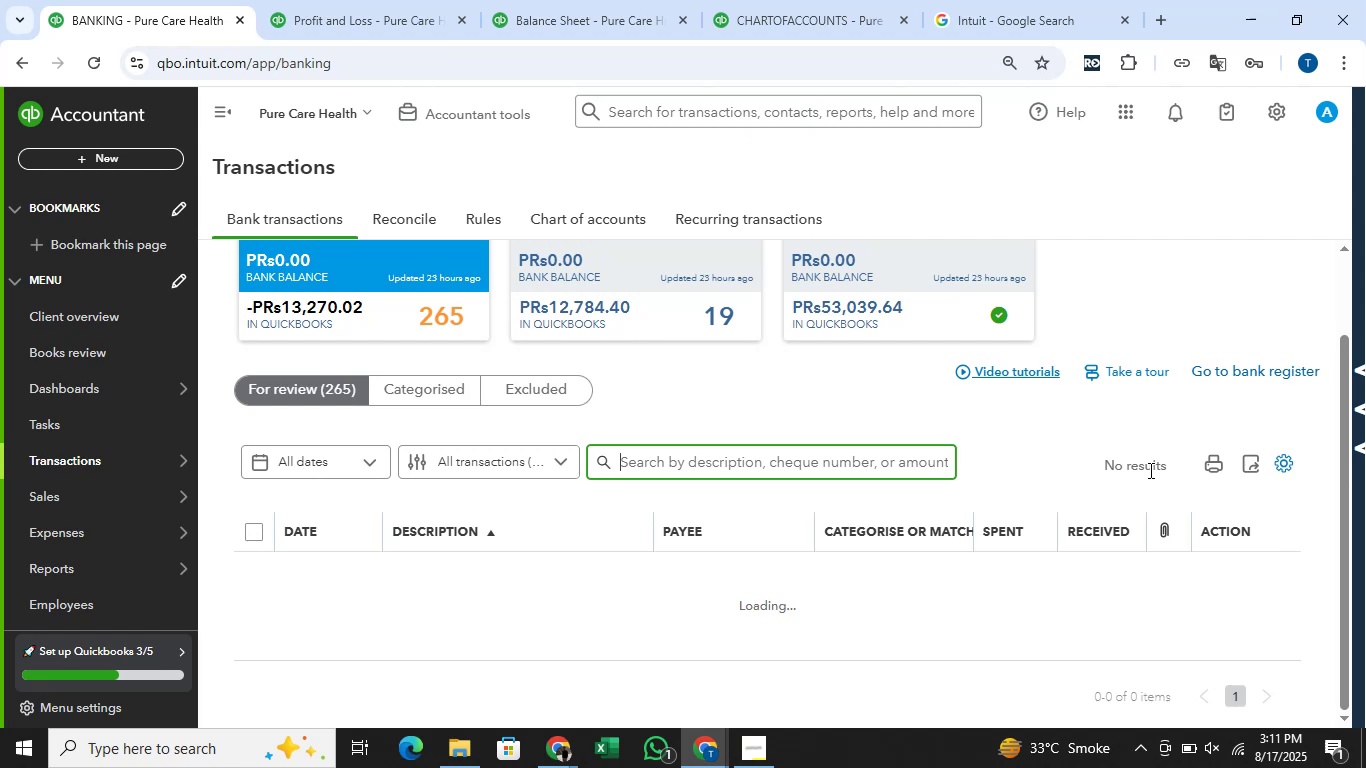 
wait(9.29)
 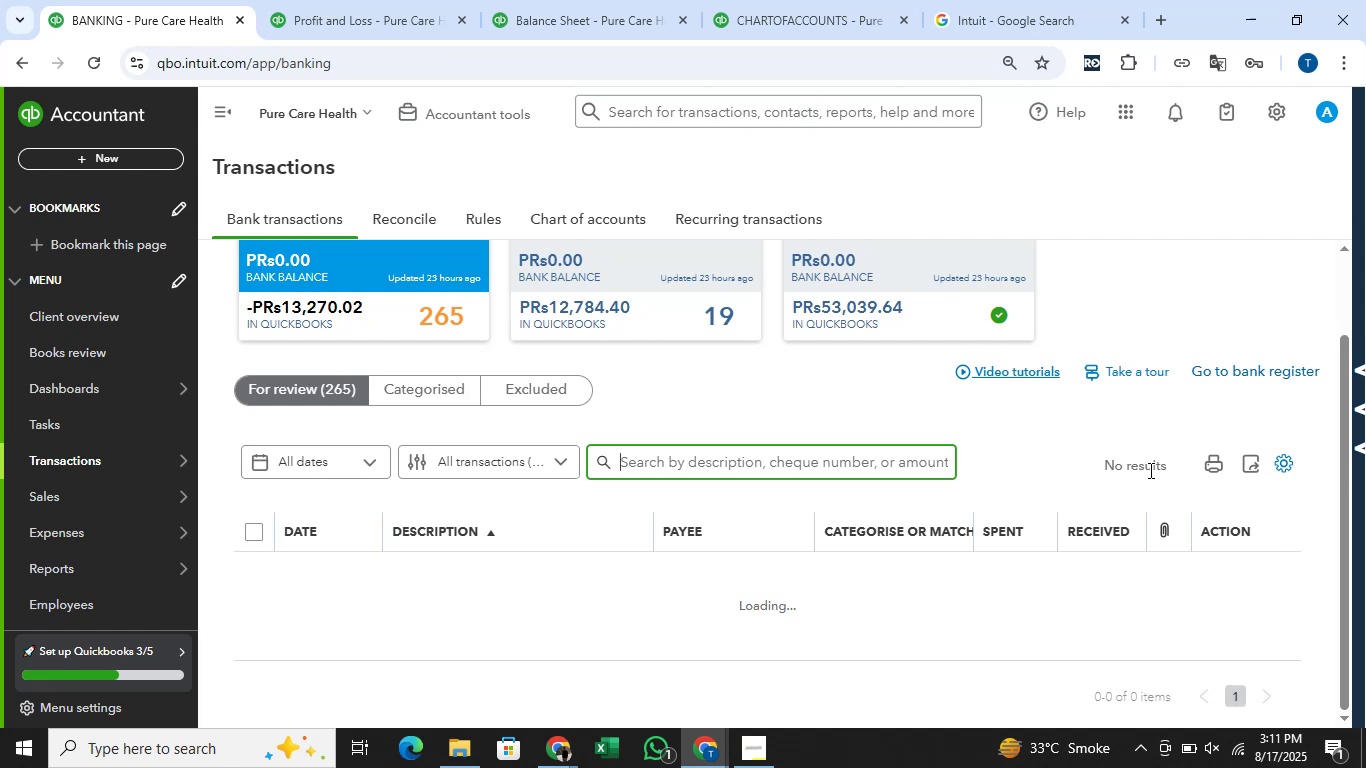 
scroll: coordinate [1195, 466], scroll_direction: down, amount: 1.0
 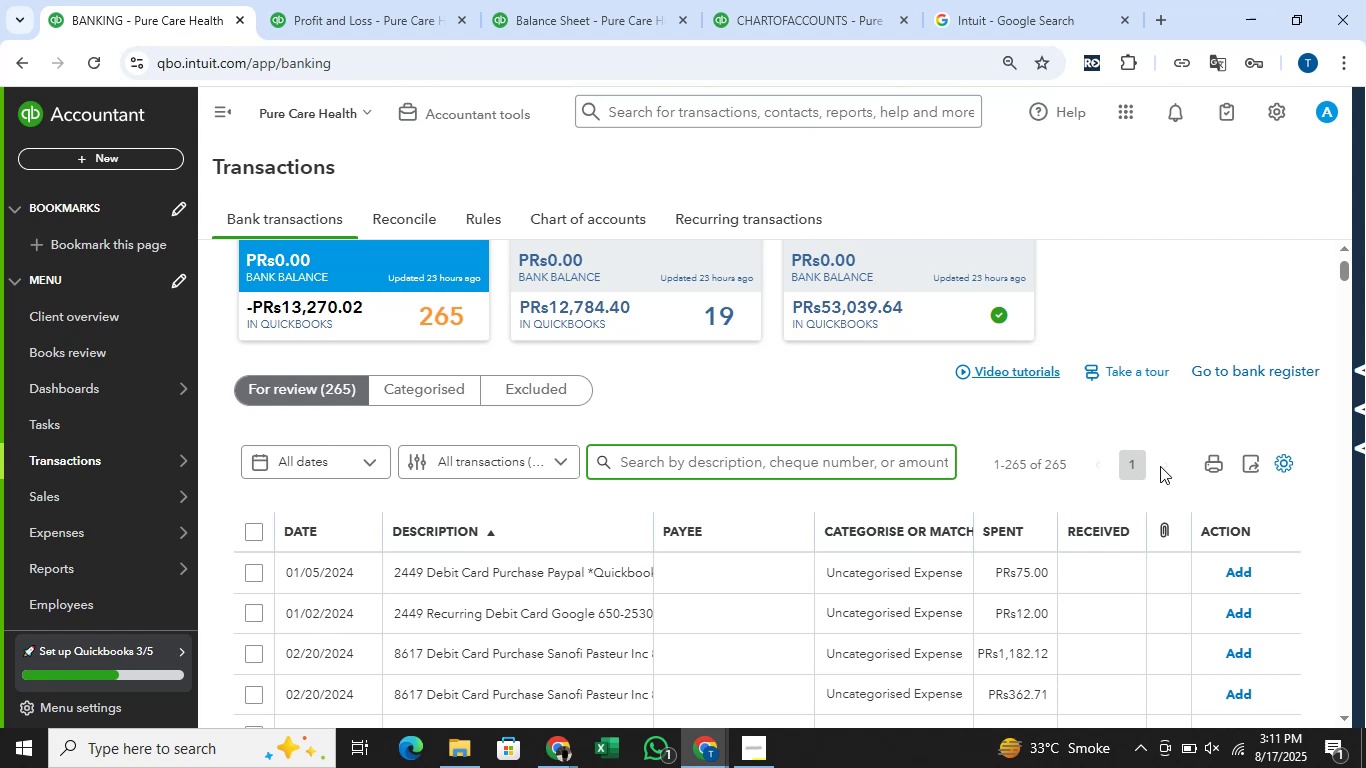 
wait(7.3)
 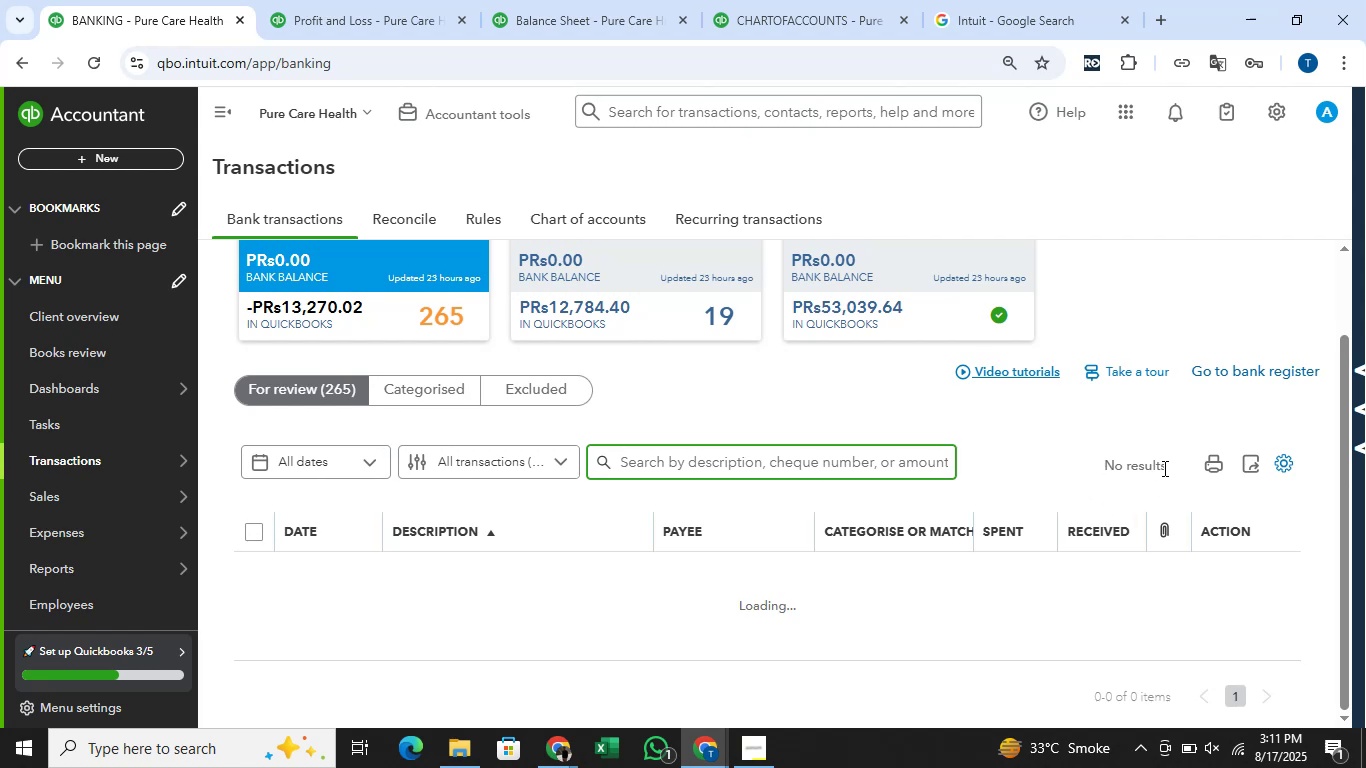 
scroll: coordinate [1110, 646], scroll_direction: down, amount: 3.0
 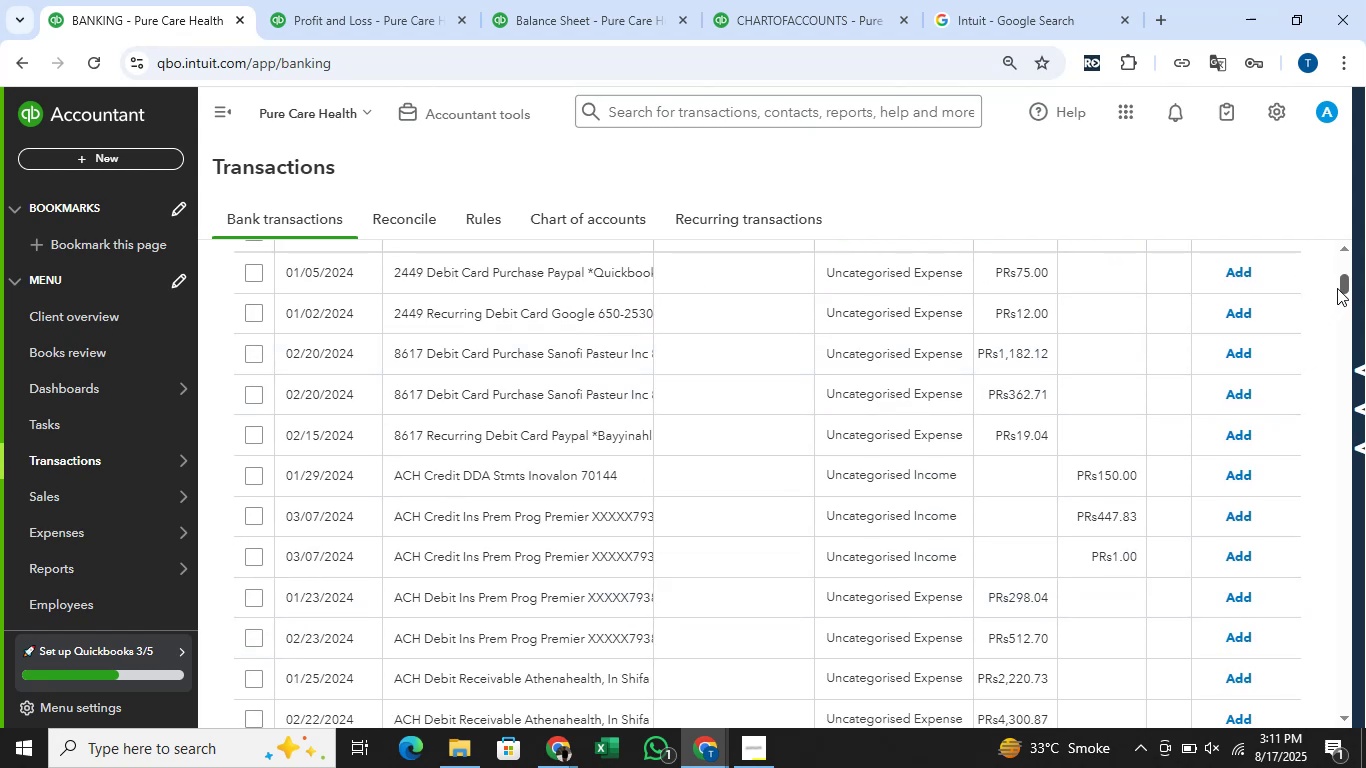 
left_click_drag(start_coordinate=[1341, 282], to_coordinate=[1340, 704])
 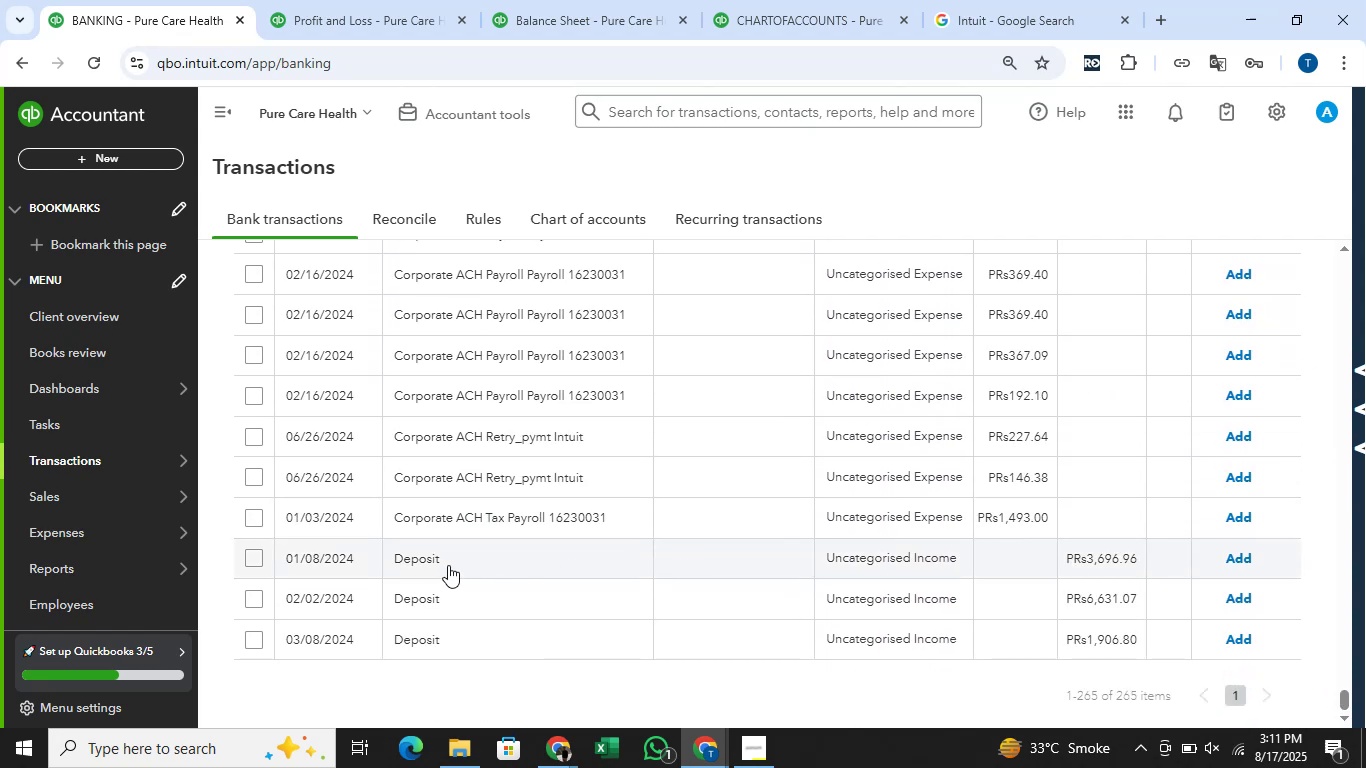 
left_click_drag(start_coordinate=[449, 555], to_coordinate=[390, 556])
 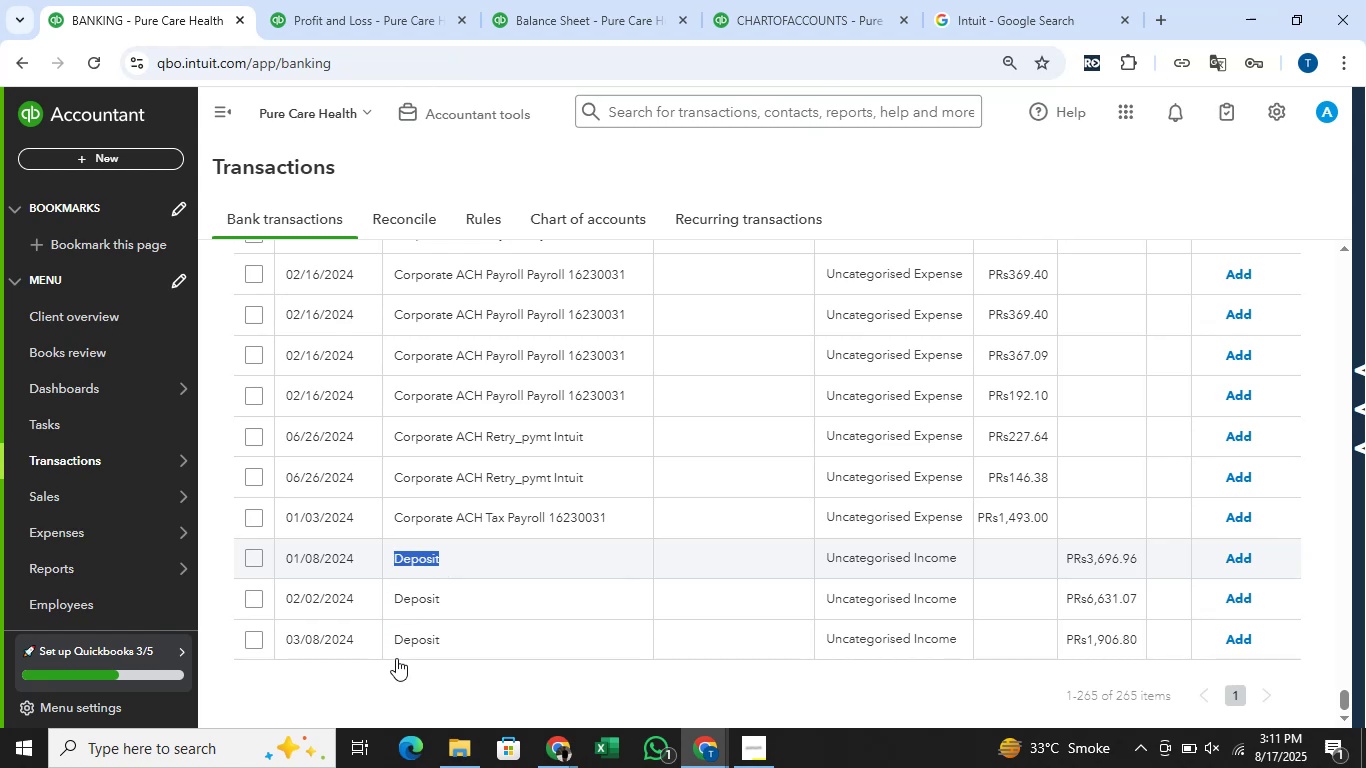 
key(Control+C)
 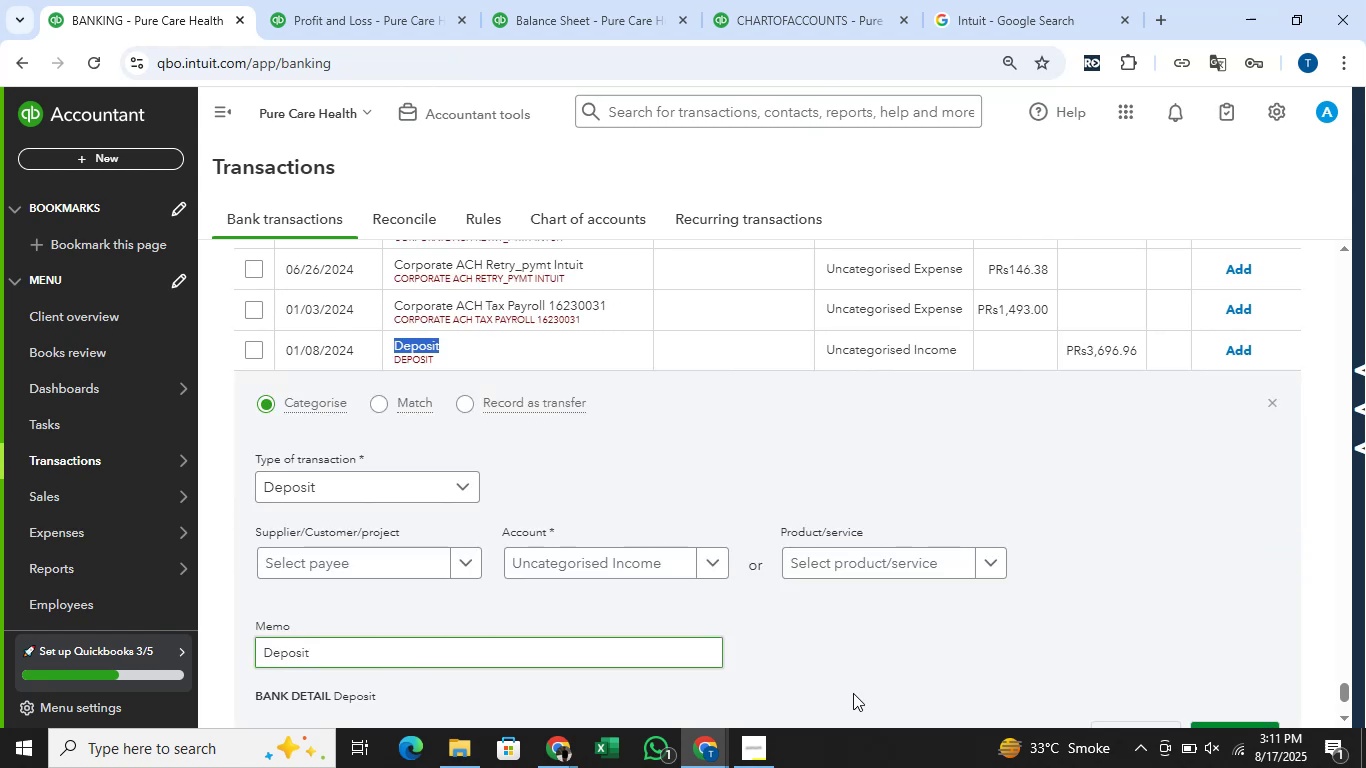 
scroll: coordinate [1257, 549], scroll_direction: up, amount: 117.0
 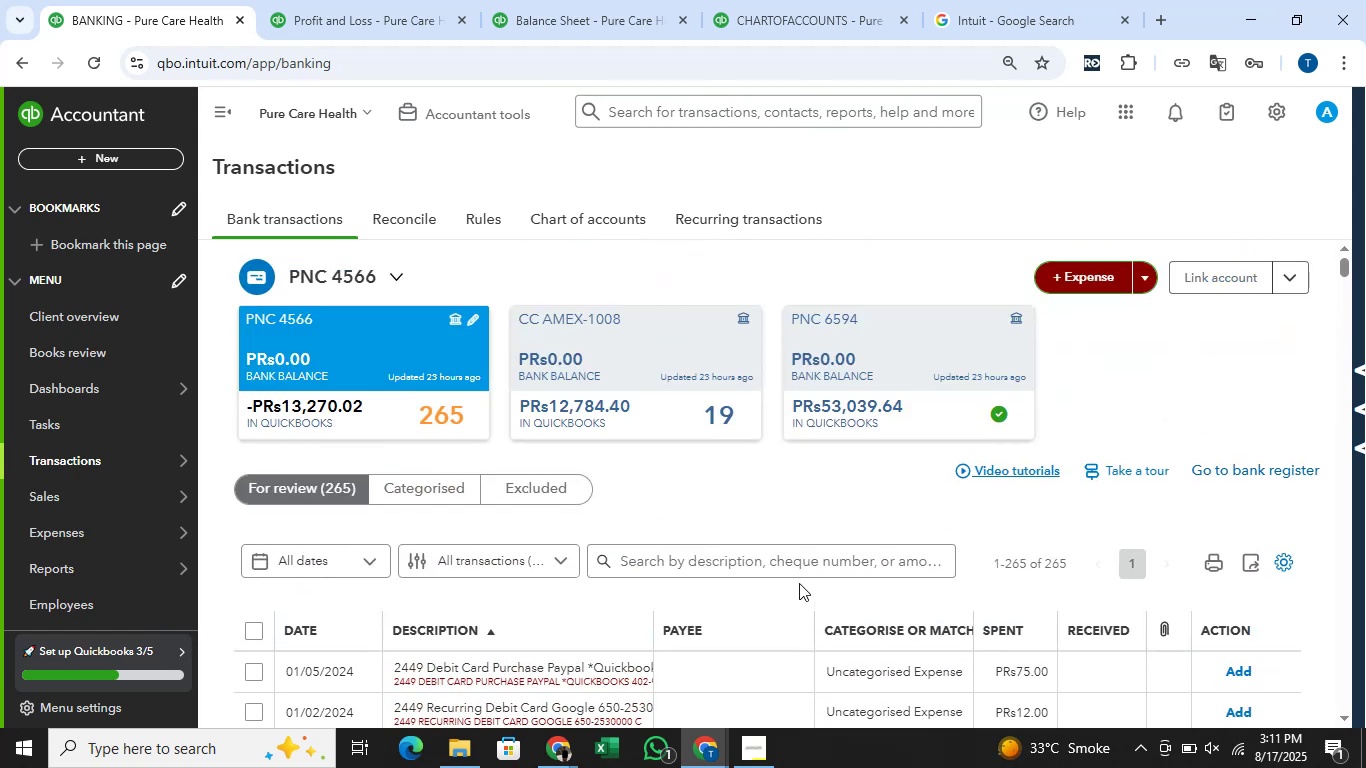 
left_click([814, 553])
 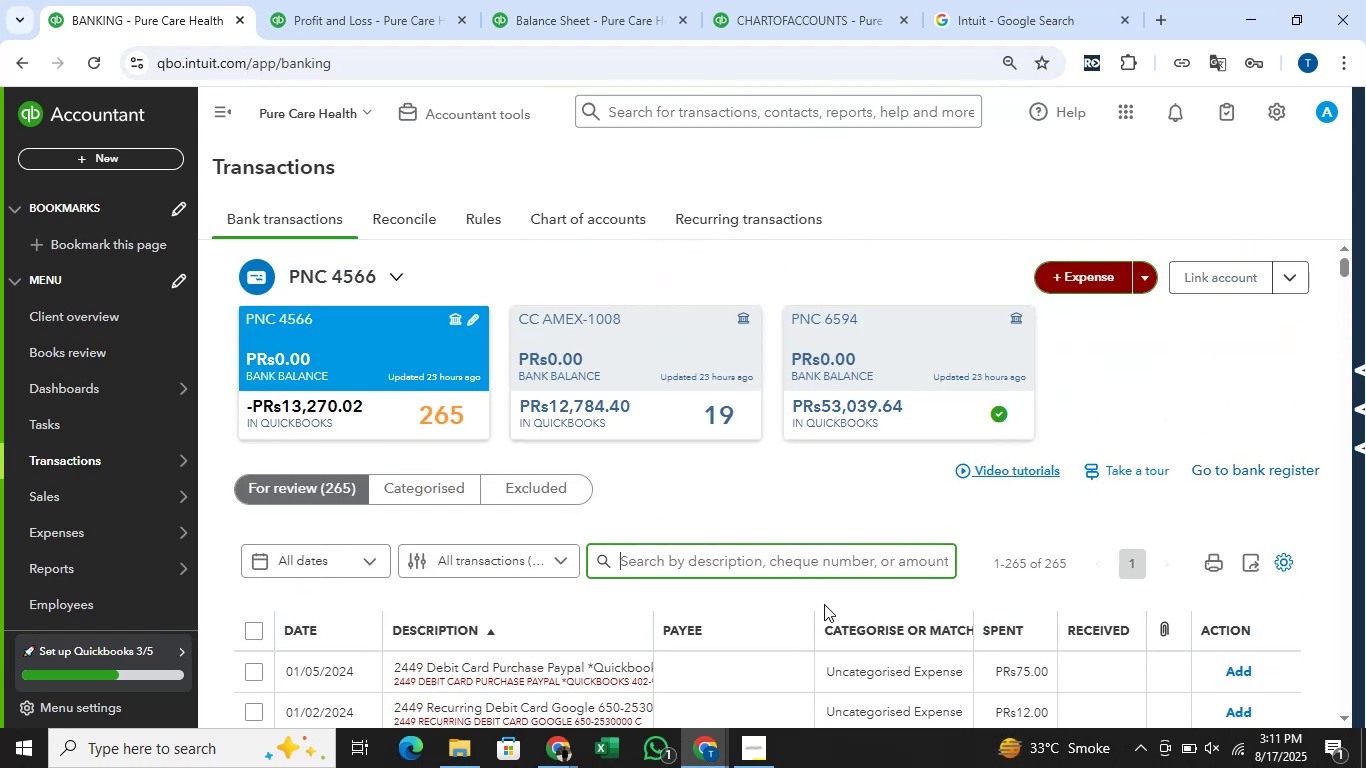 
key(Control+V)
 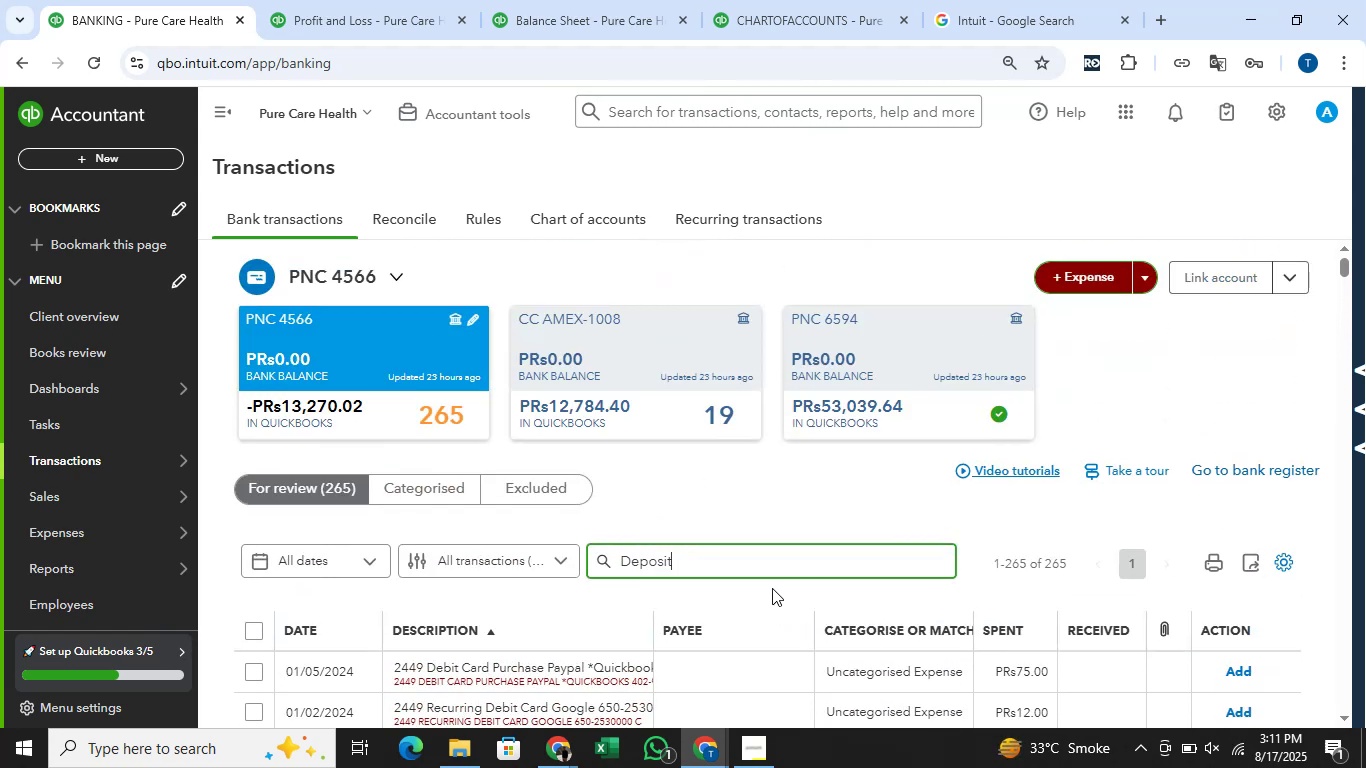 
key(Enter)
 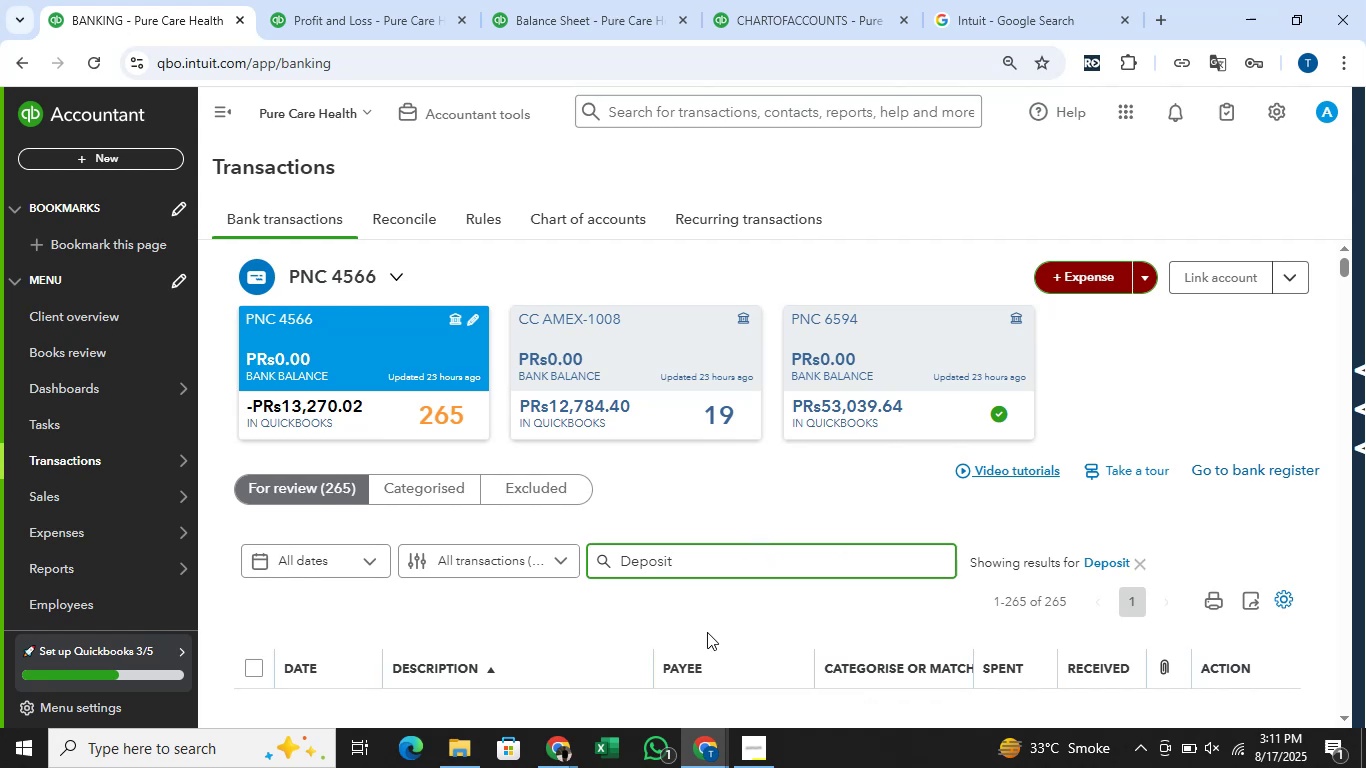 
wait(9.0)
 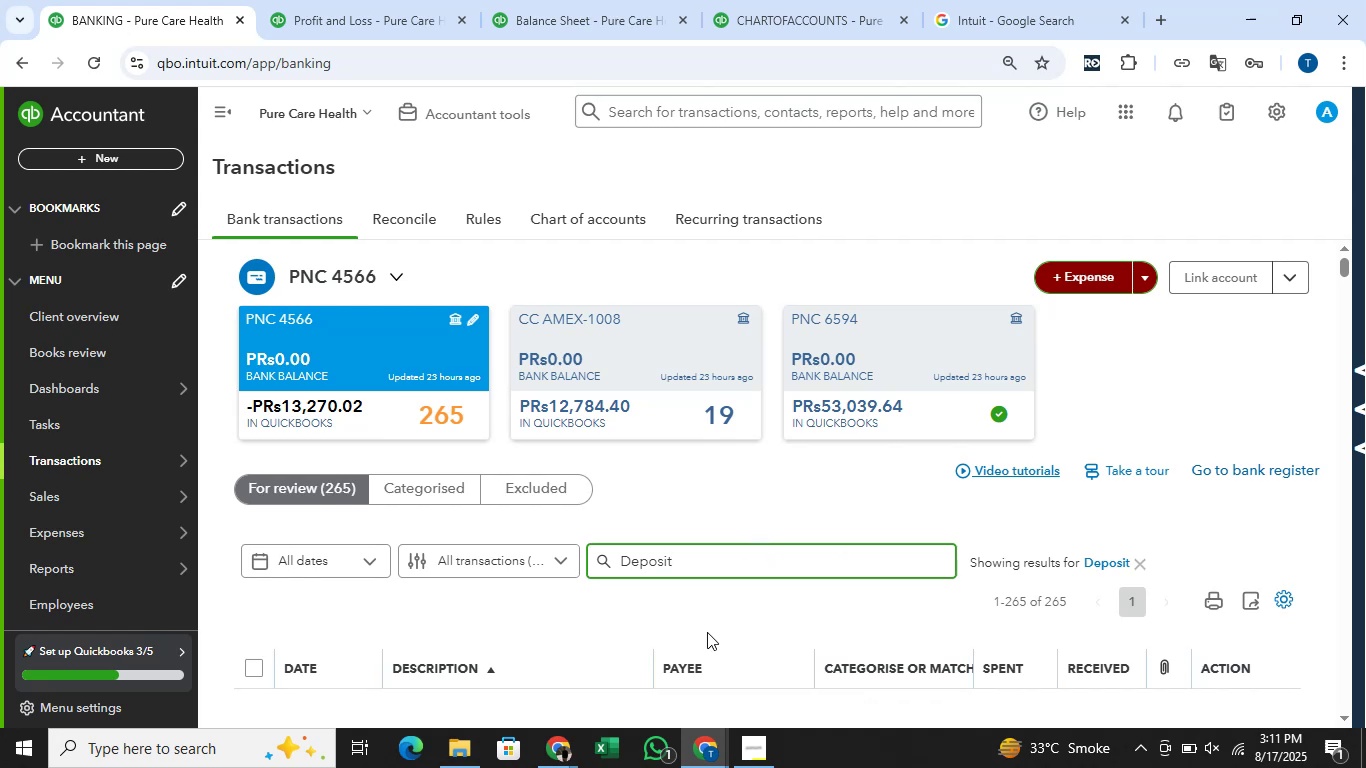 
scroll: coordinate [980, 416], scroll_direction: down, amount: 2.0
 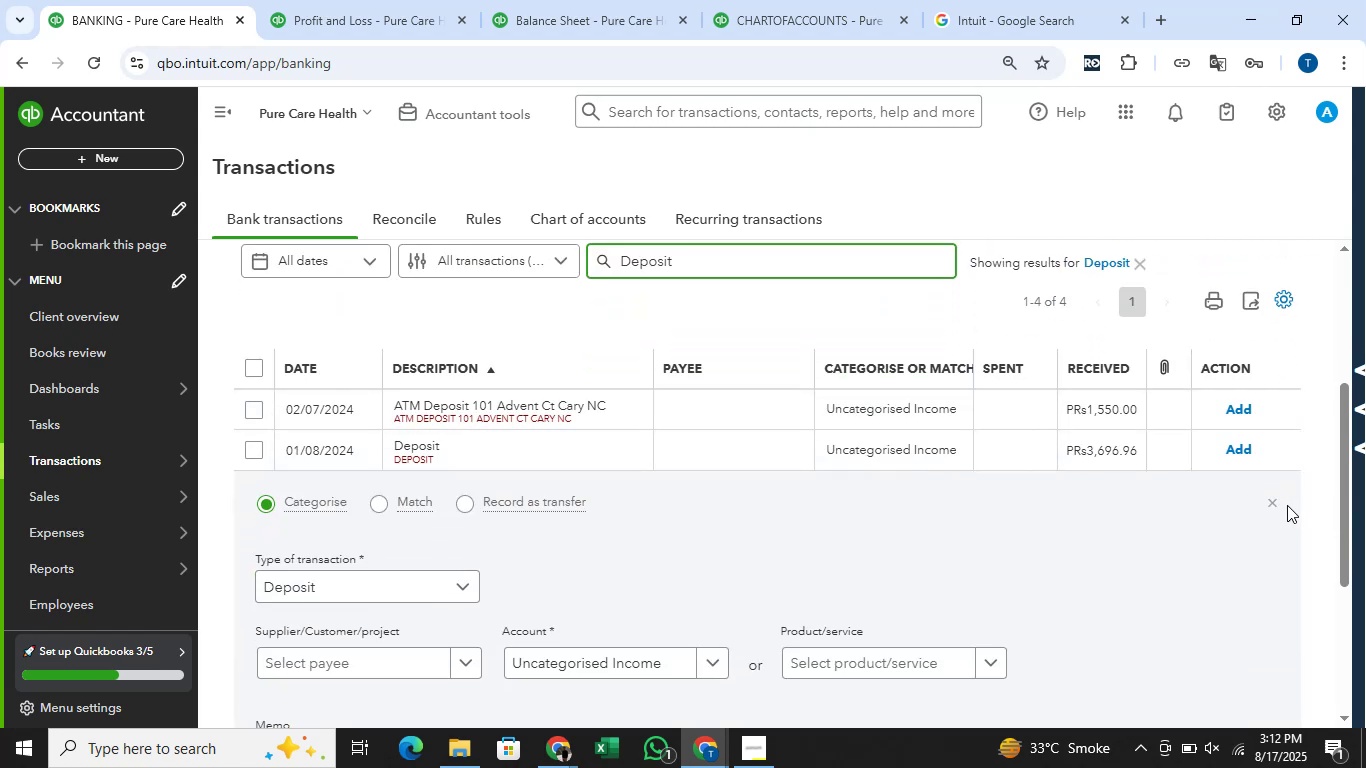 
left_click([1275, 503])
 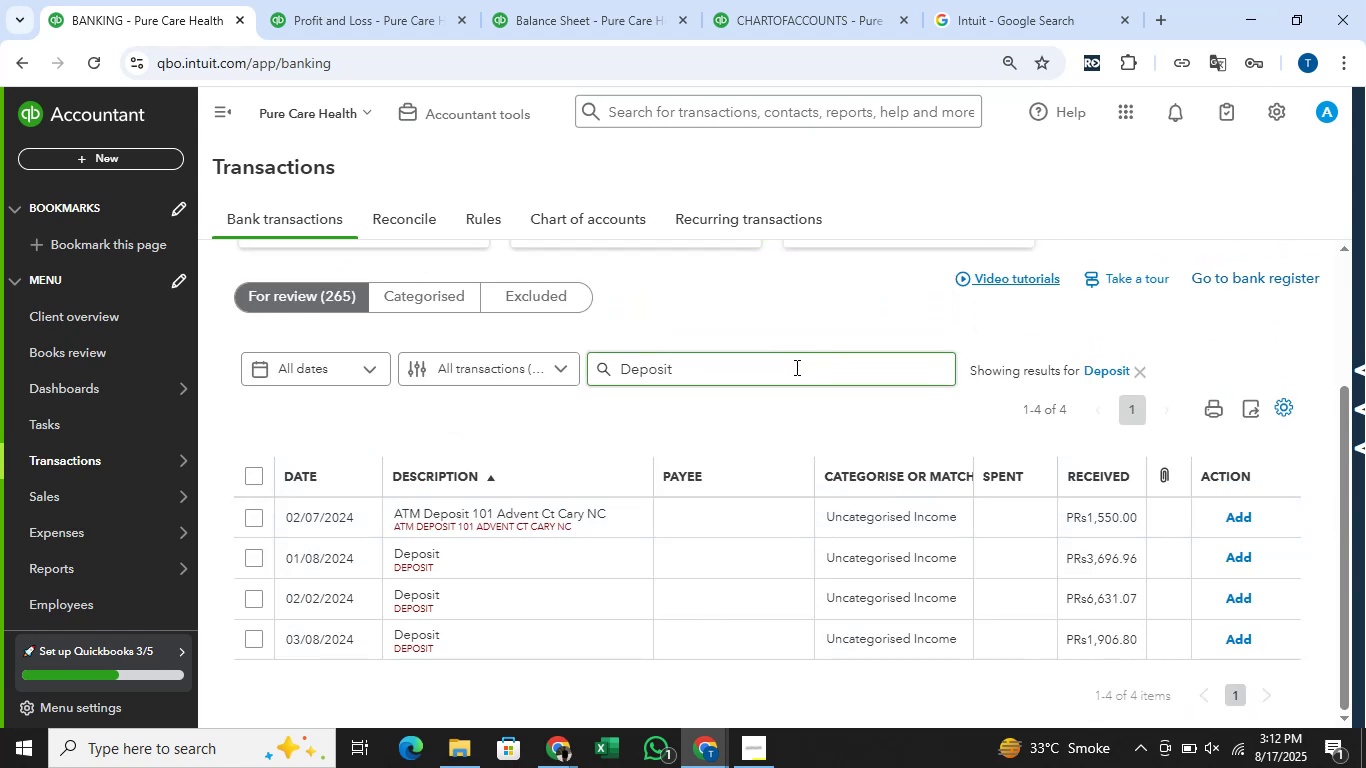 
left_click([435, 294])
 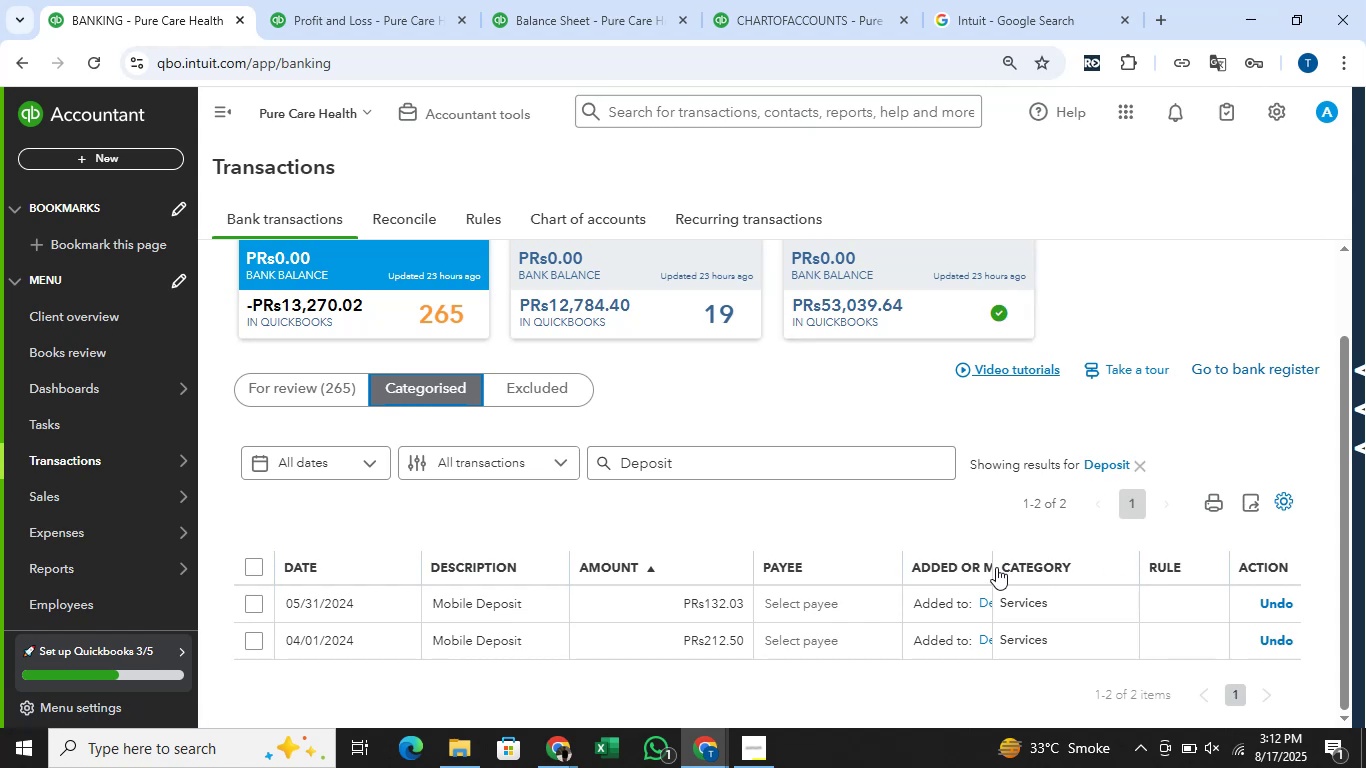 
wait(5.61)
 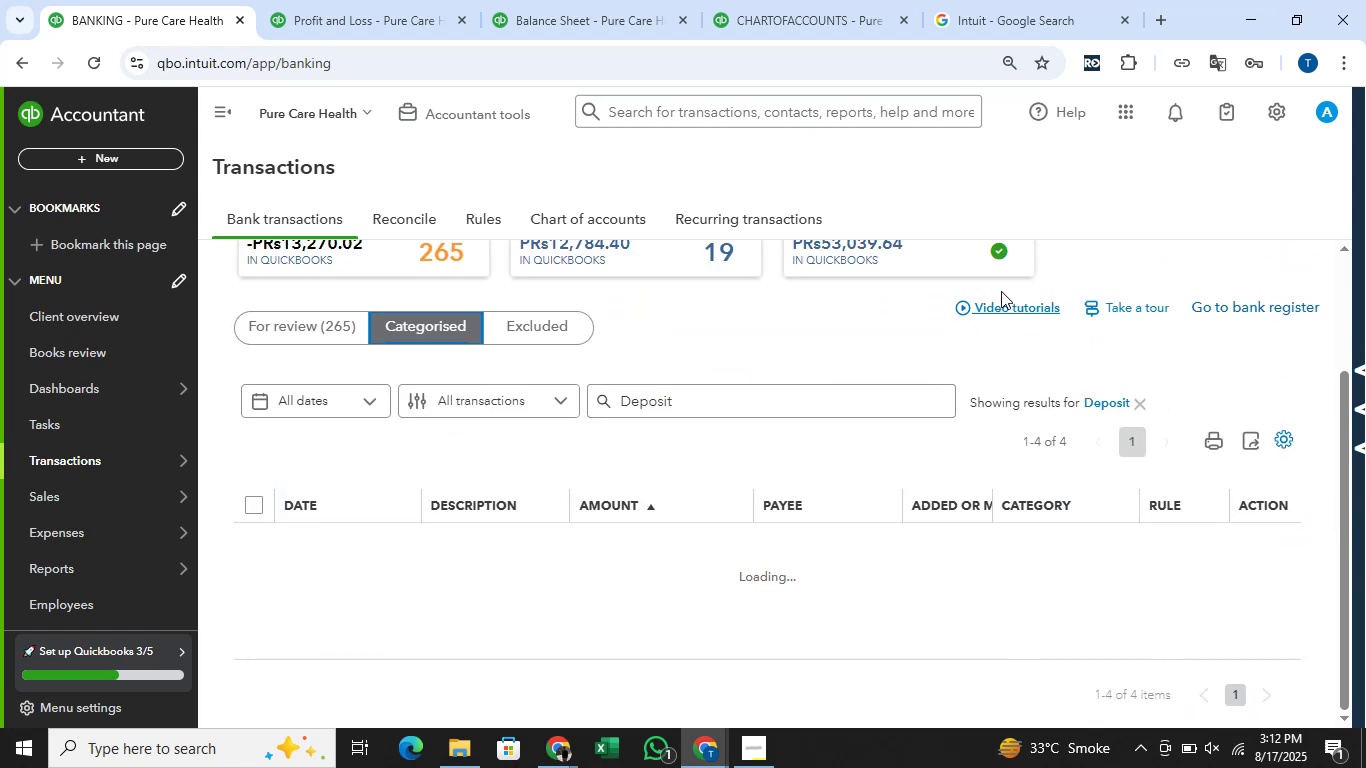 
left_click([1273, 596])
 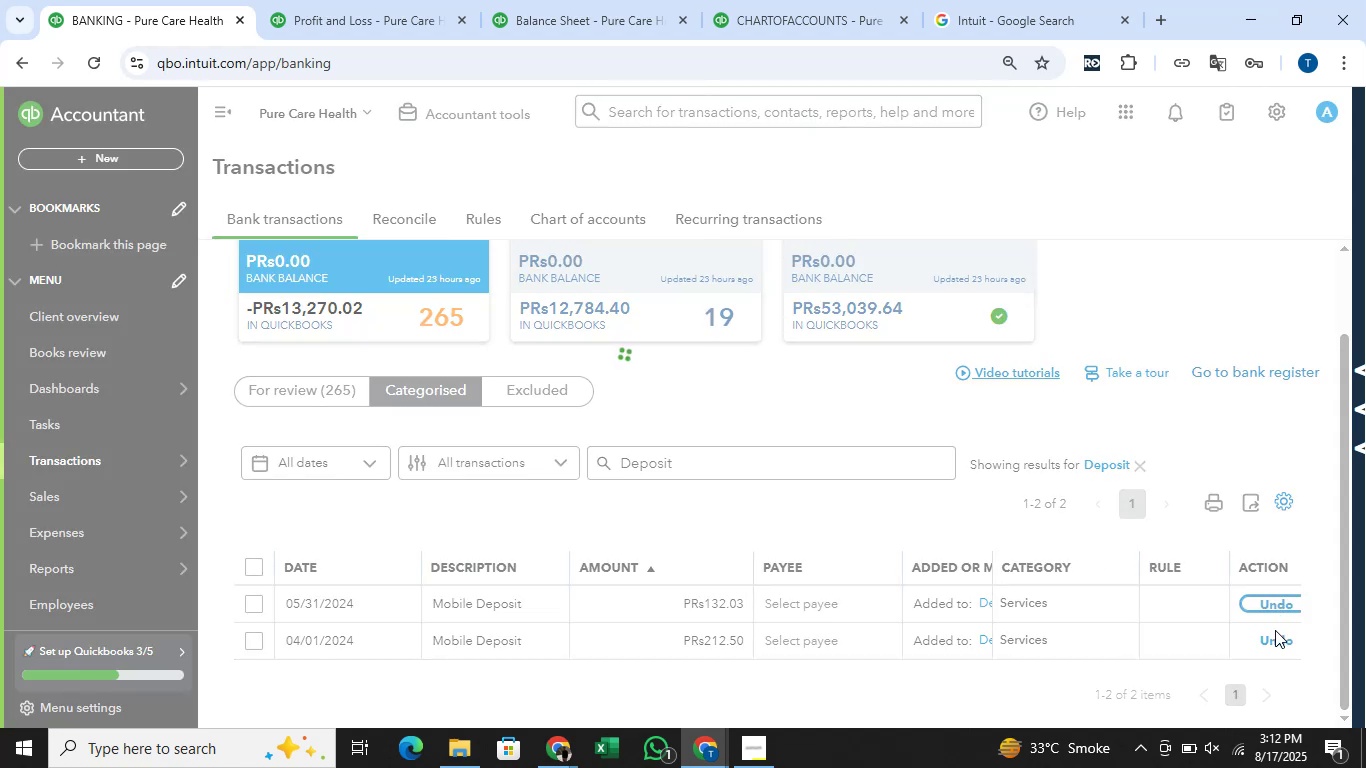 
left_click([1270, 639])
 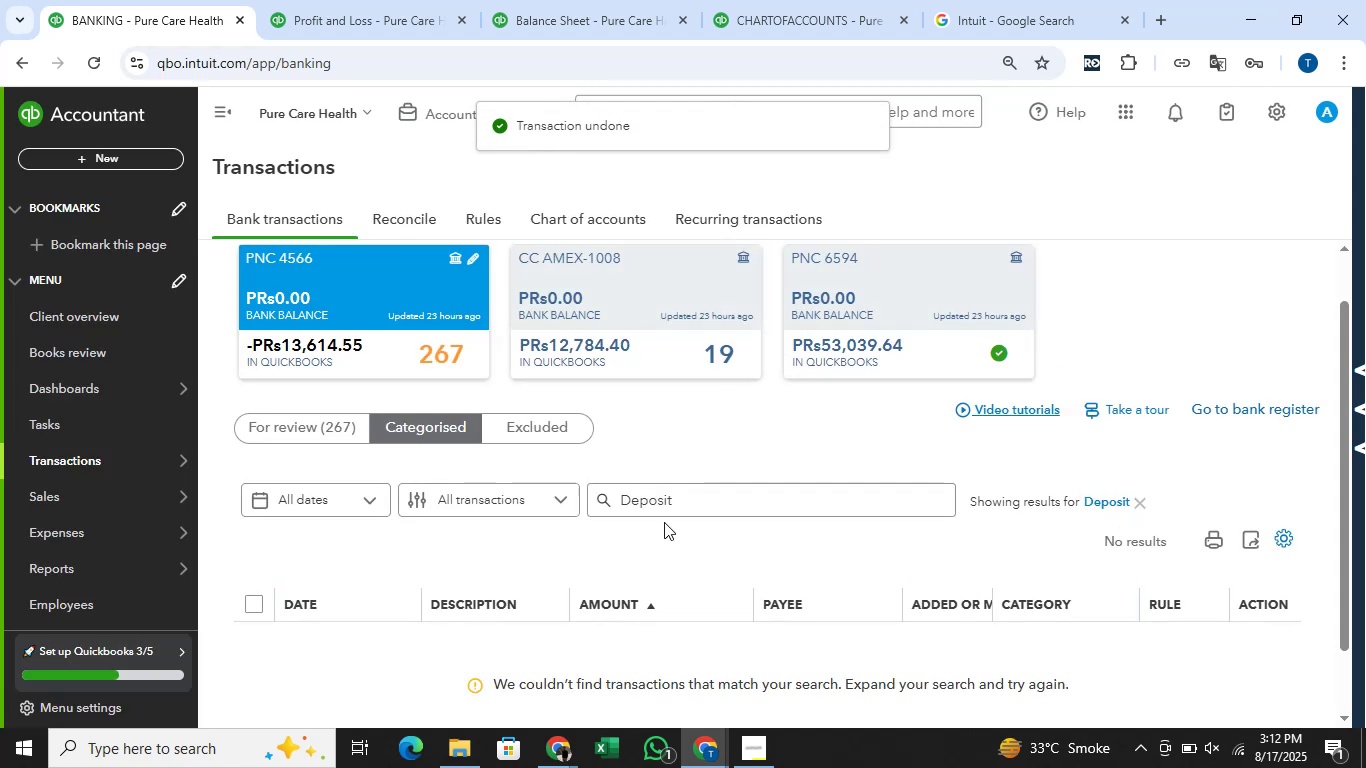 
left_click([314, 414])
 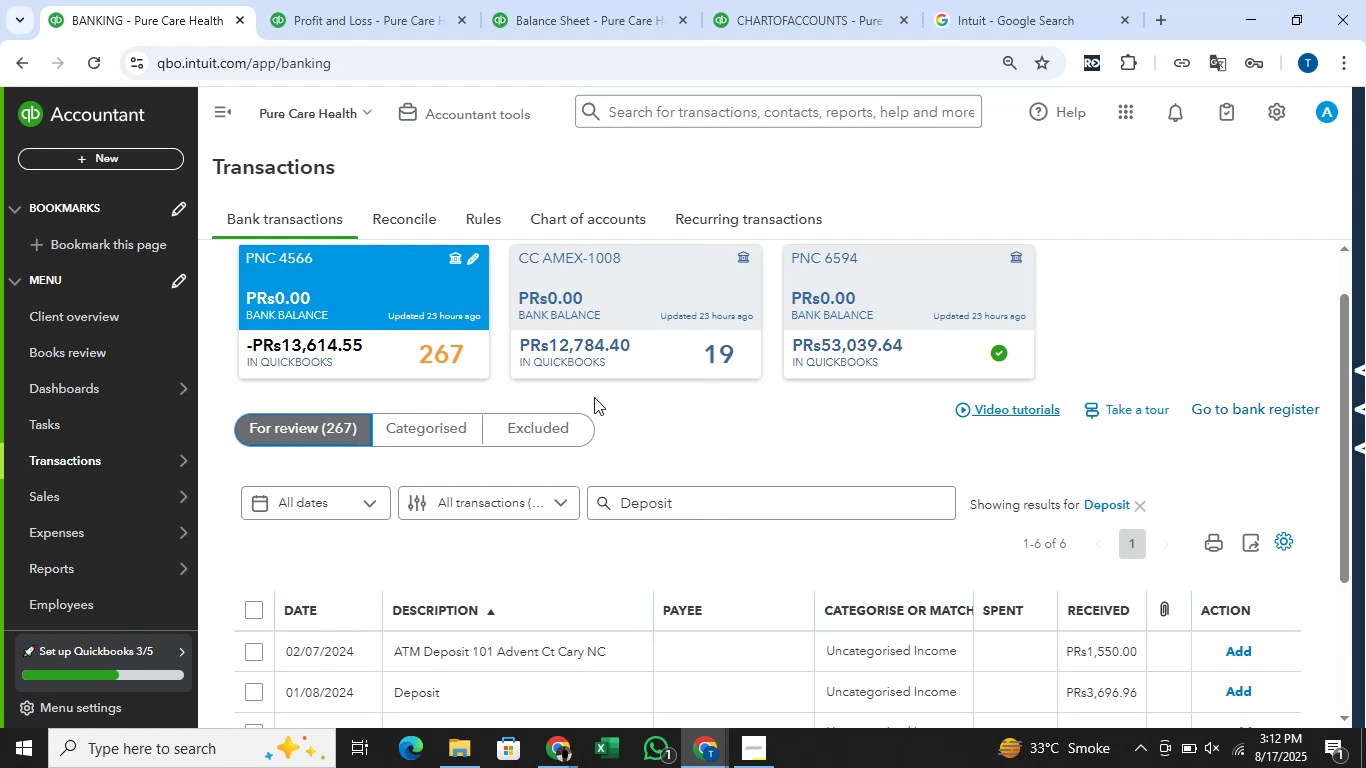 
scroll: coordinate [594, 397], scroll_direction: down, amount: 1.0
 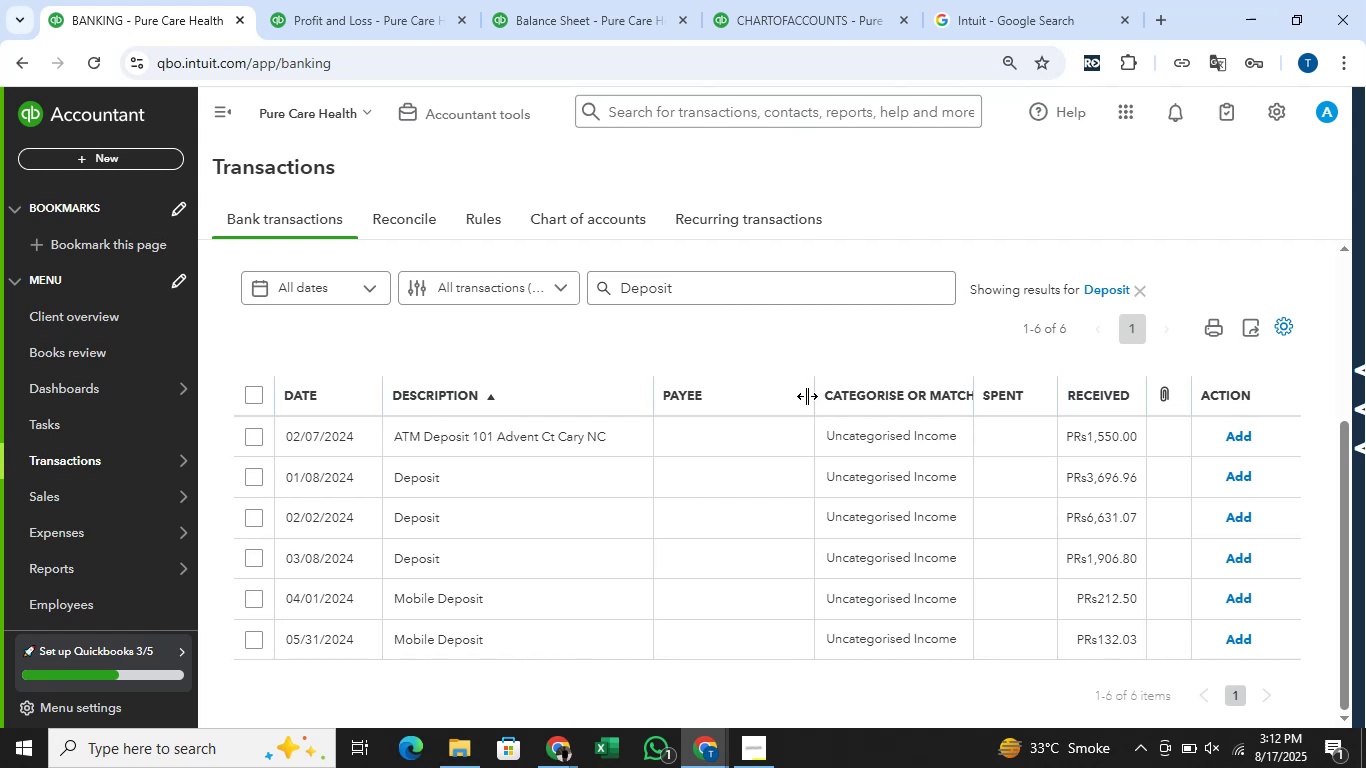 
wait(15.68)
 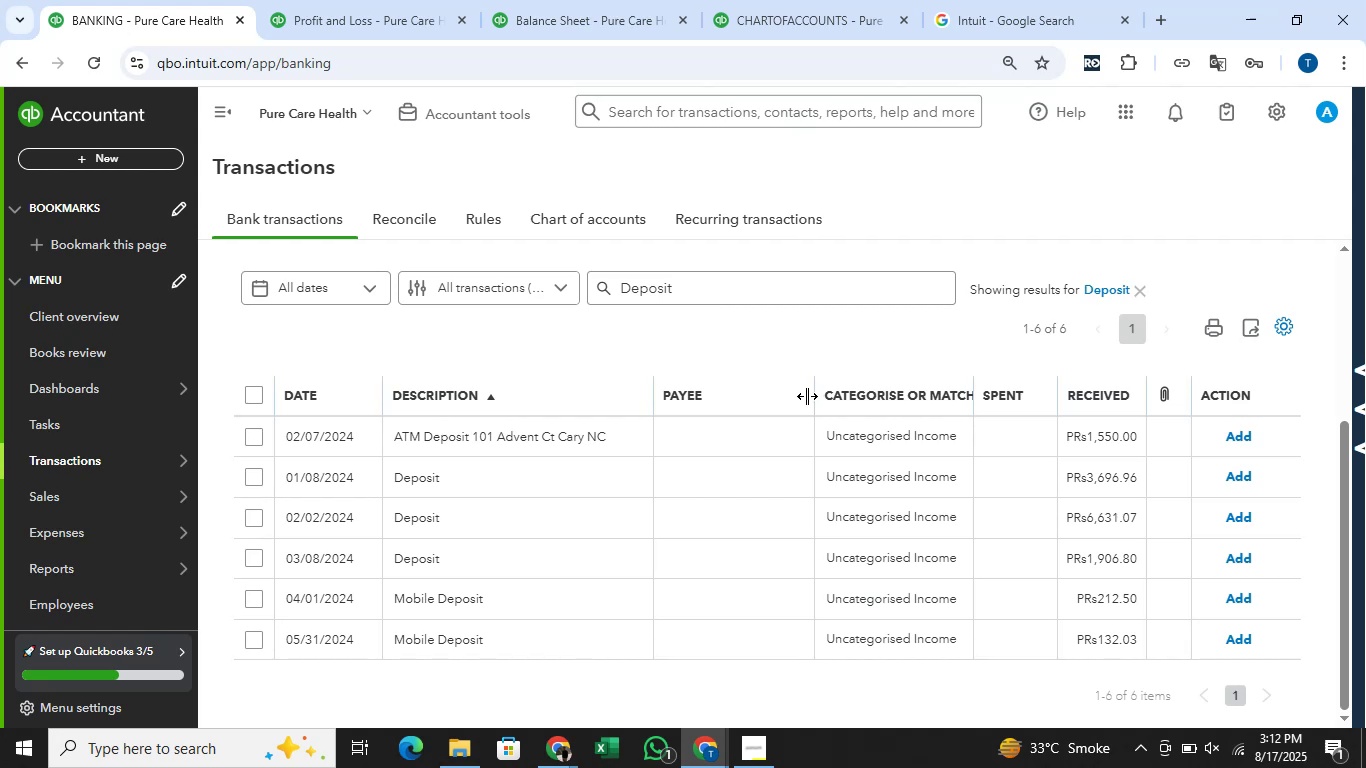 
left_click([669, 325])
 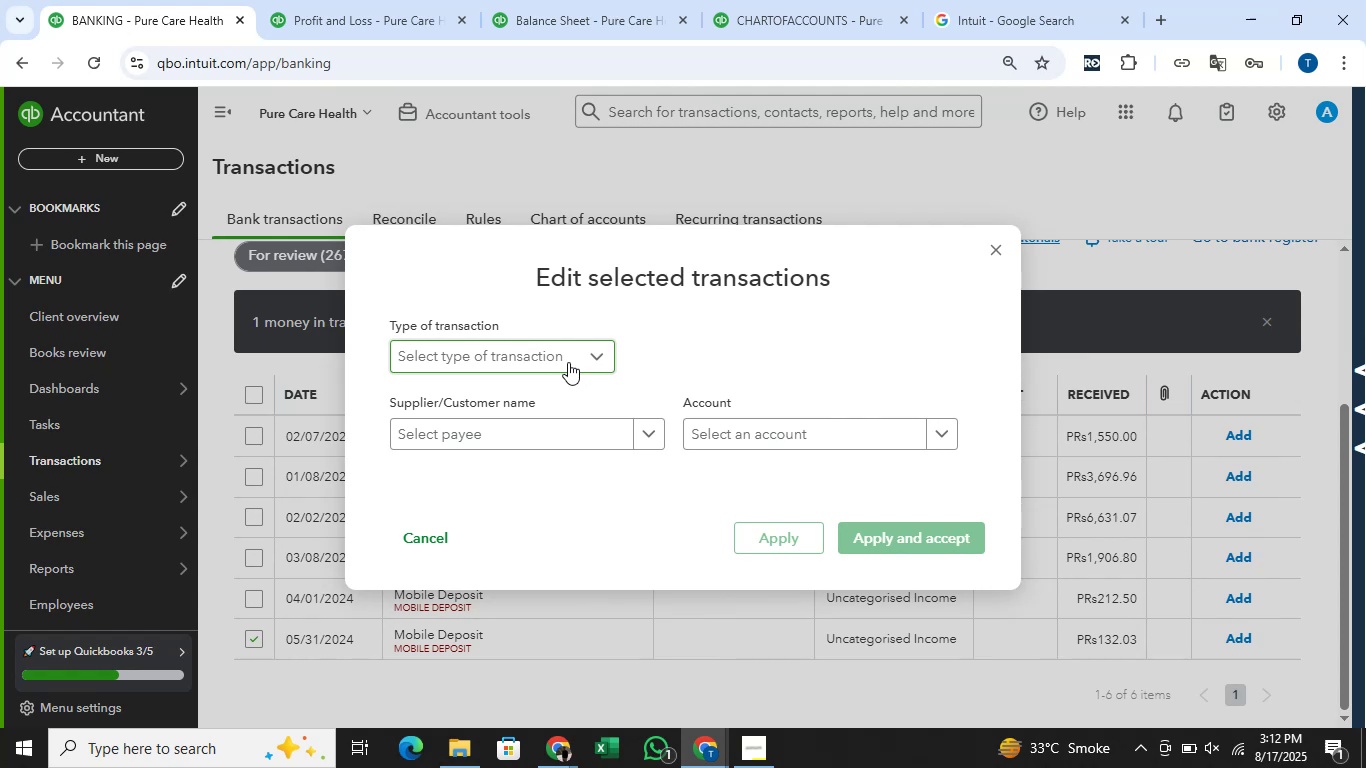 
wait(9.08)
 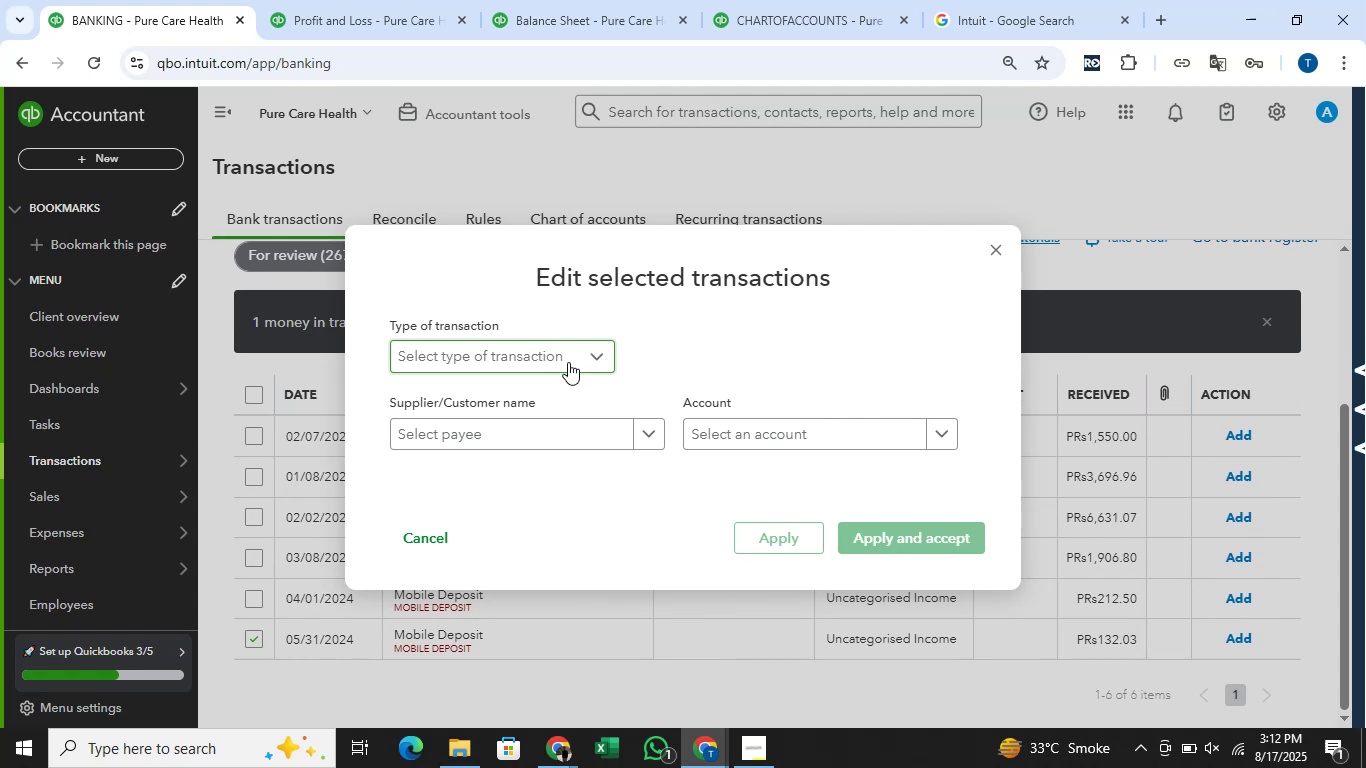 
left_click([568, 361])
 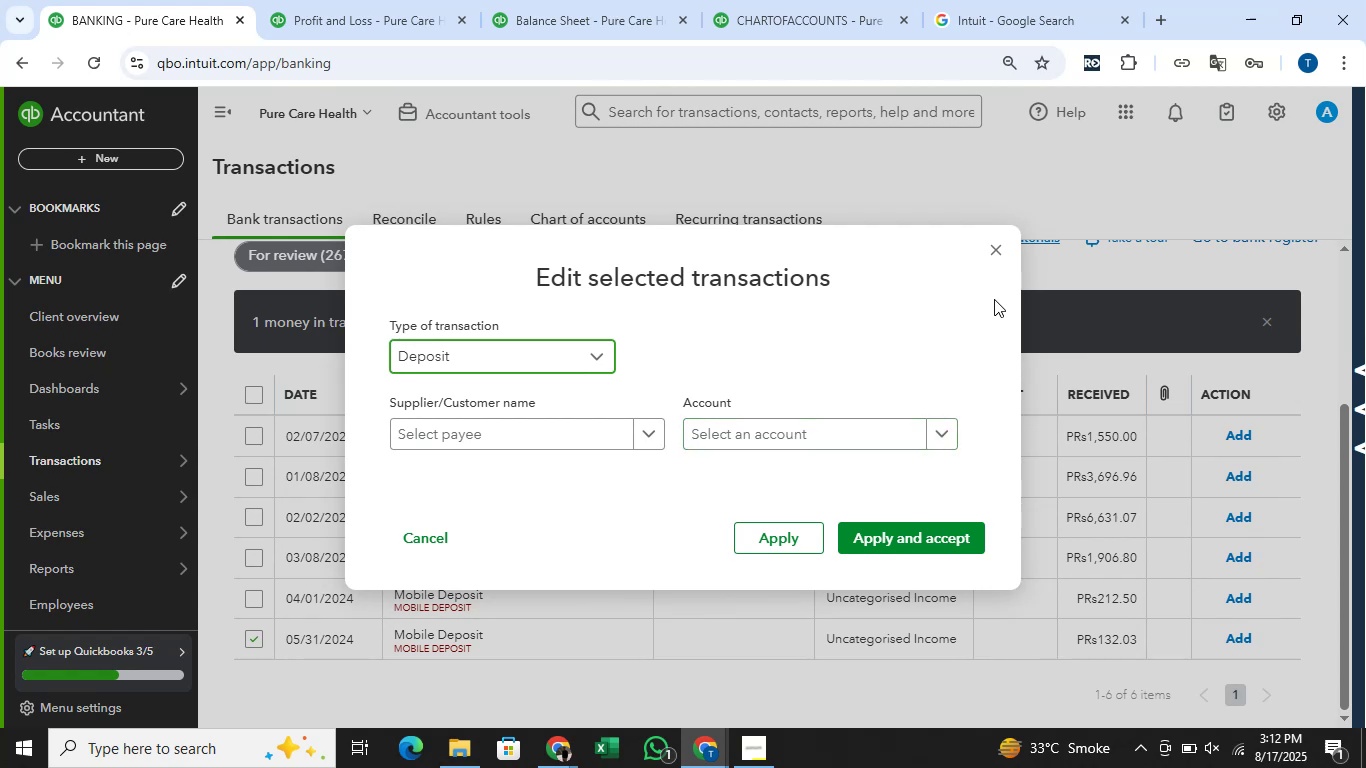 
left_click([1001, 254])
 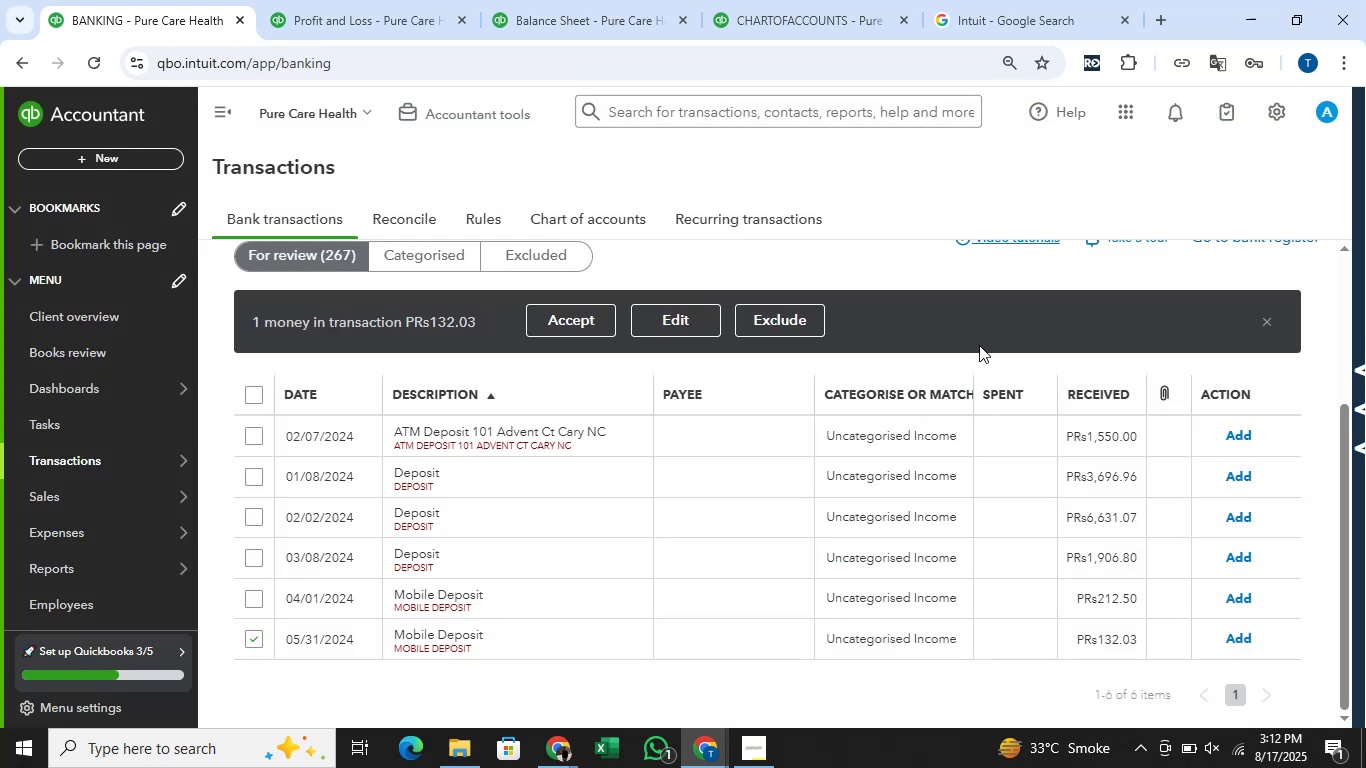 
scroll: coordinate [971, 351], scroll_direction: up, amount: 2.0
 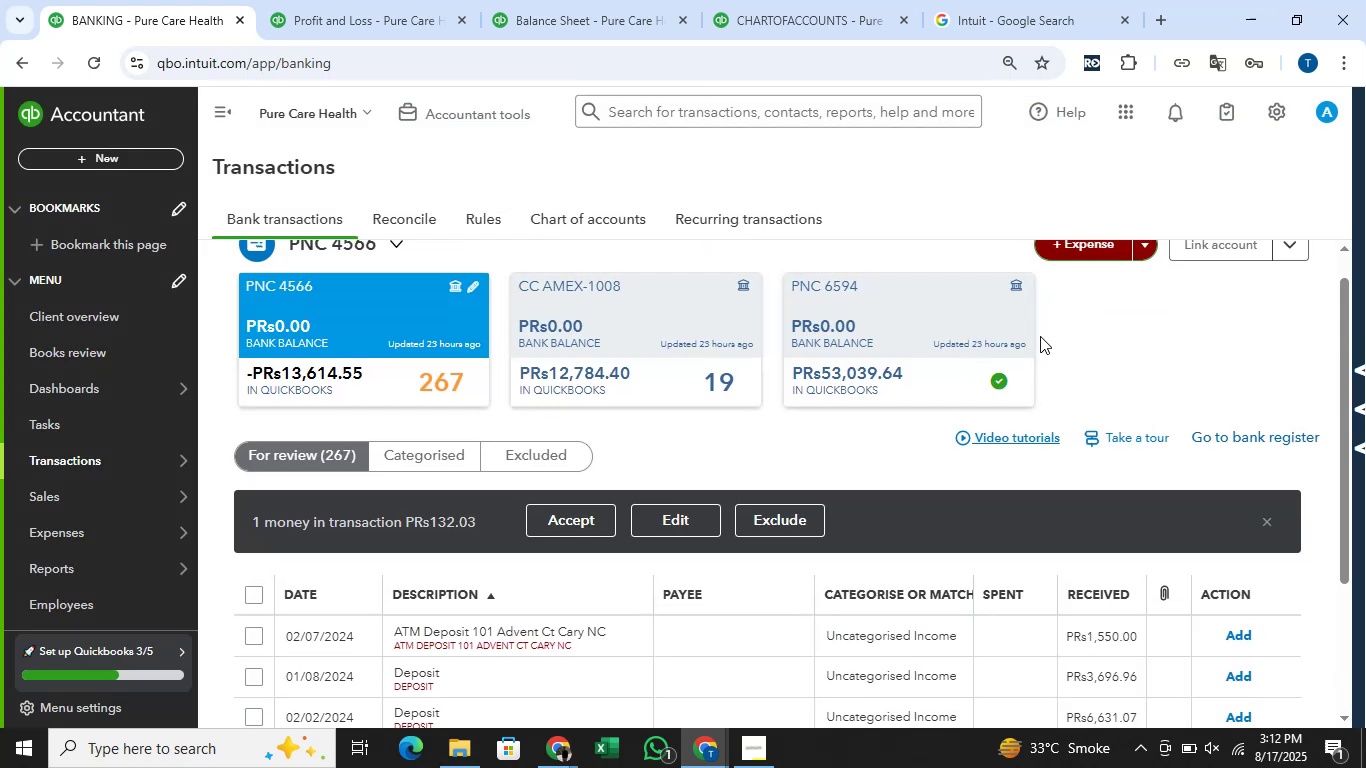 
left_click([679, 0])
 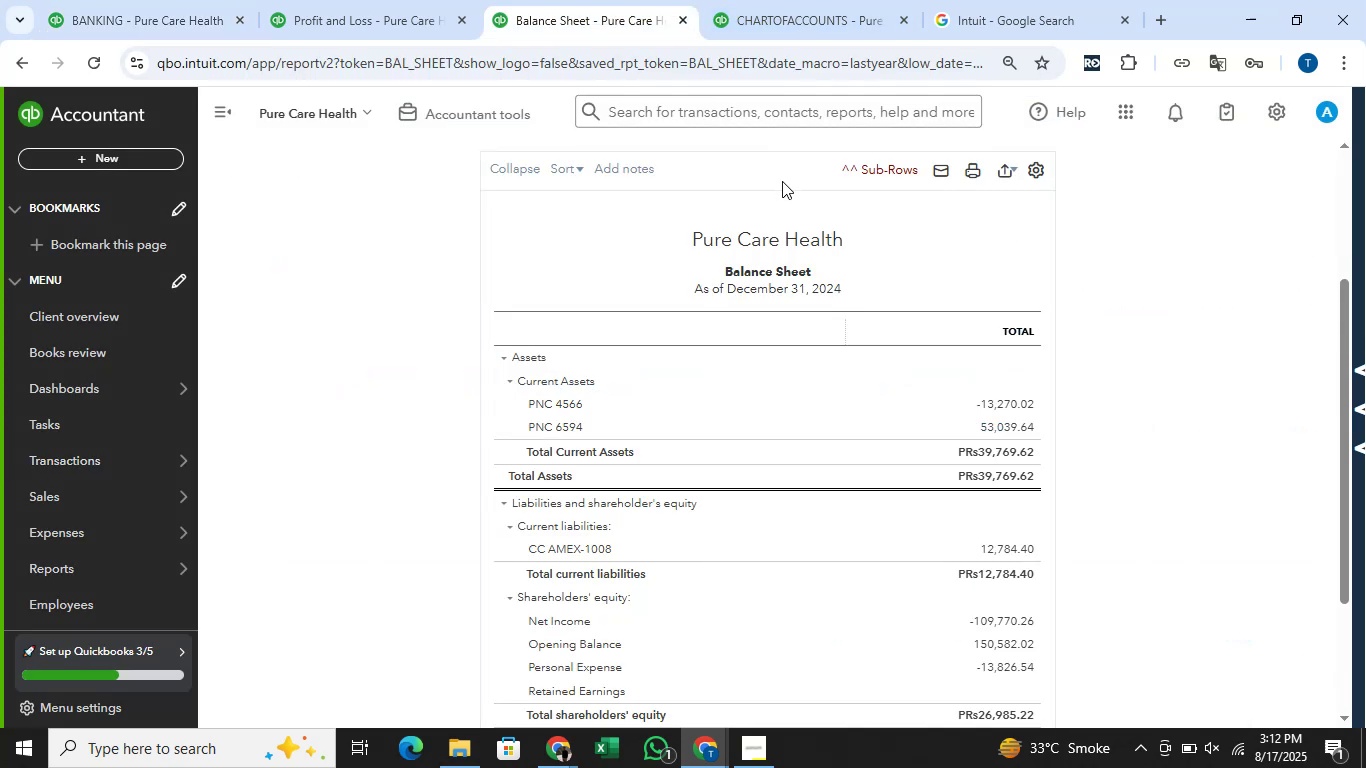 
key(Alt+Tab)
 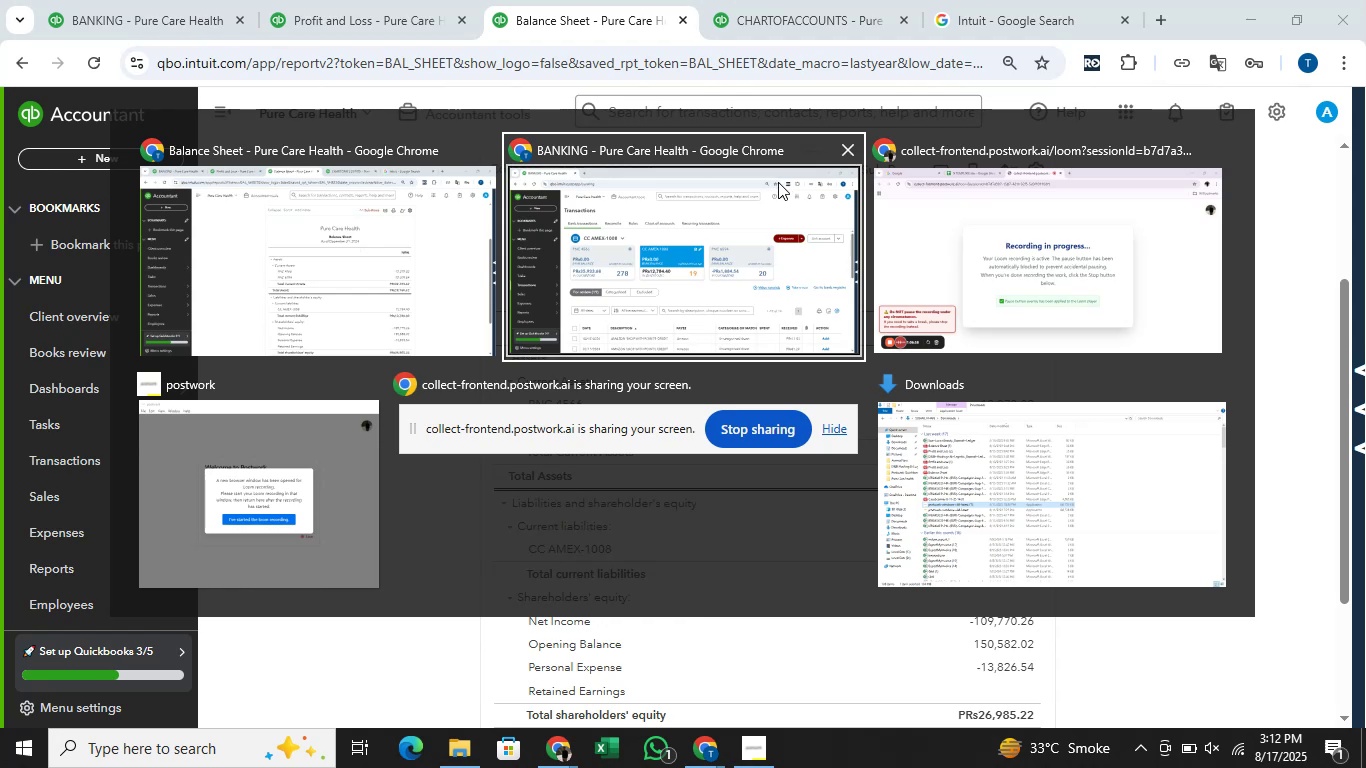 
key(Alt+Tab)
 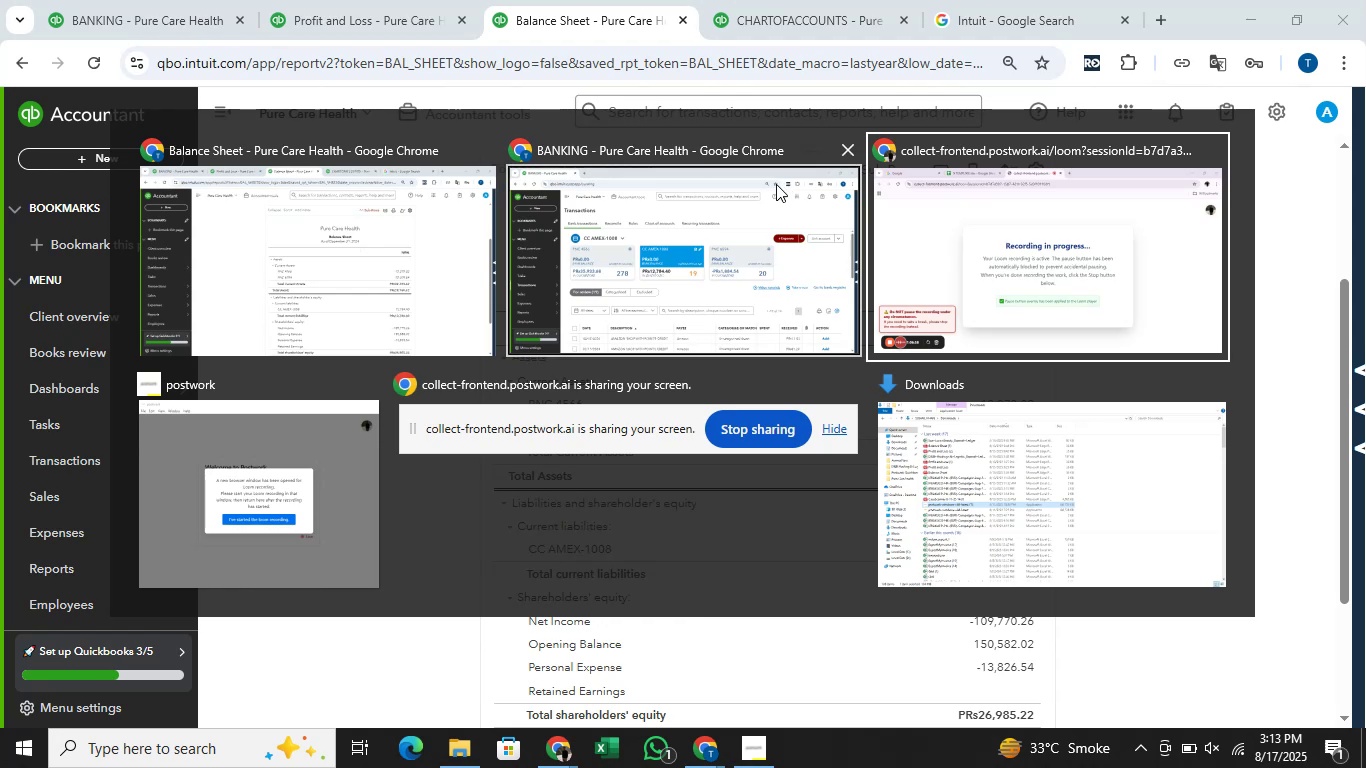 
key(Alt+Tab)
 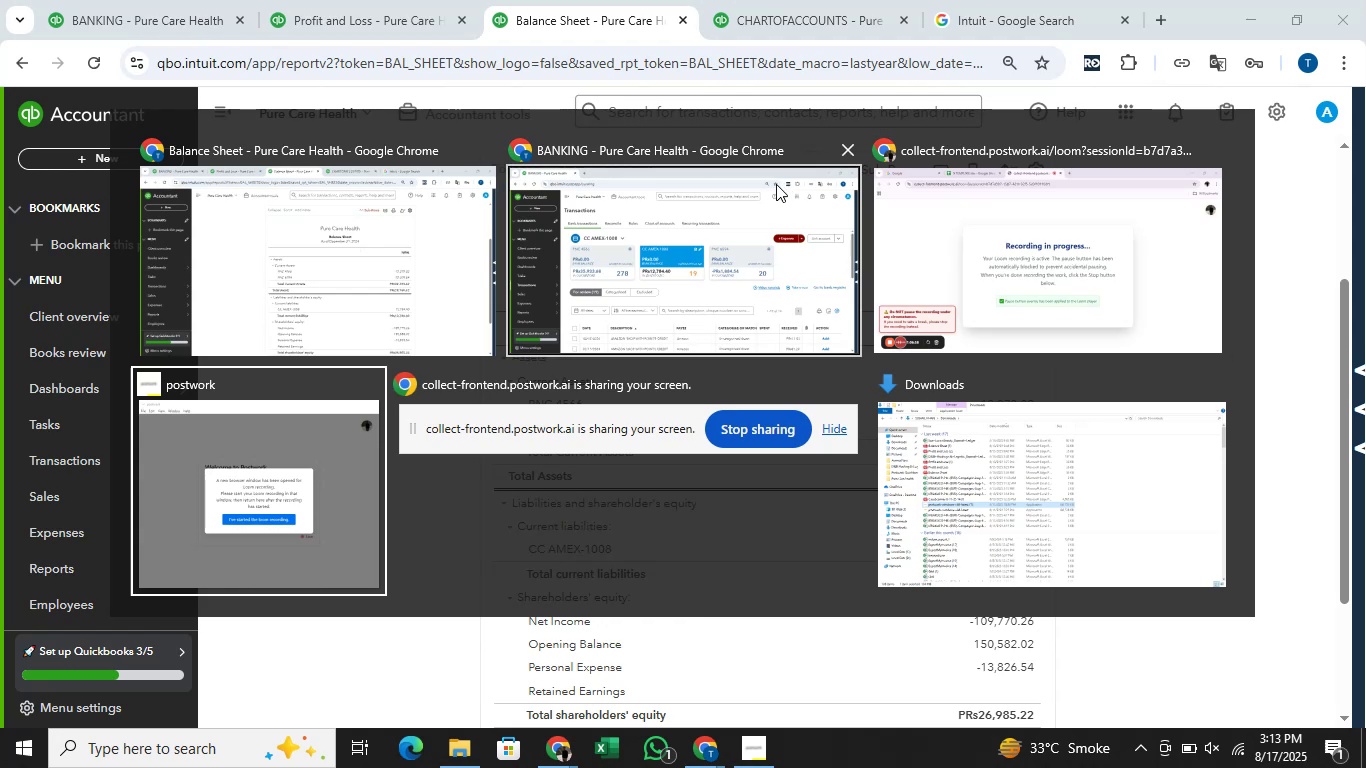 
key(Alt+Tab)
 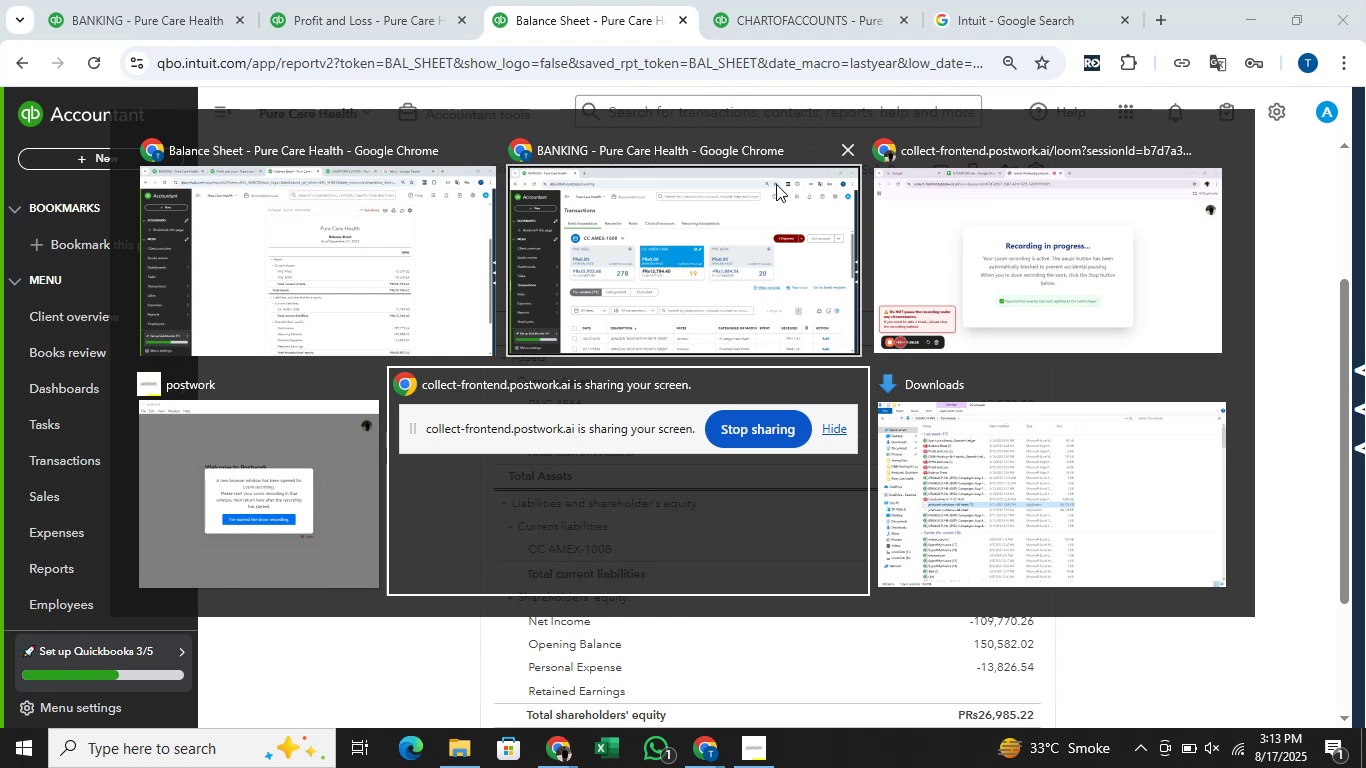 
key(Alt+Tab)
 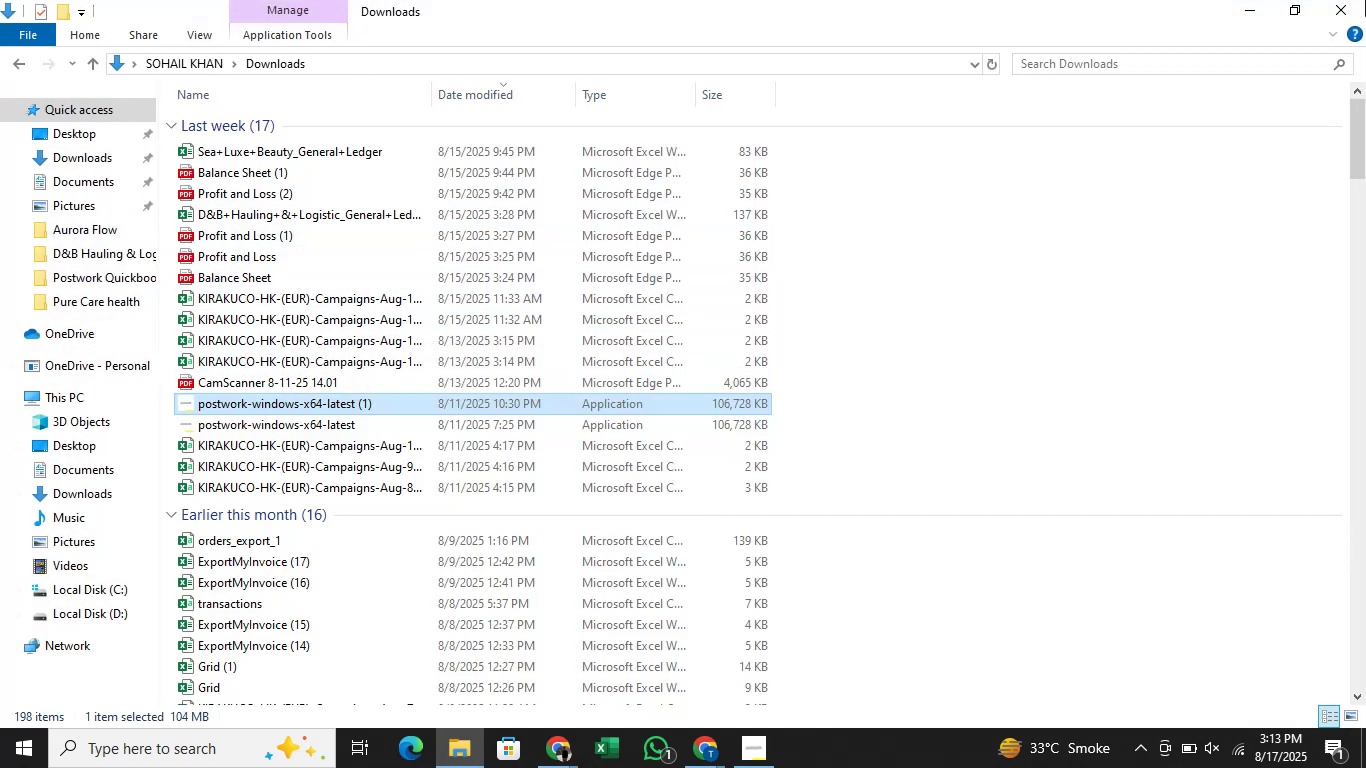 
wait(5.88)
 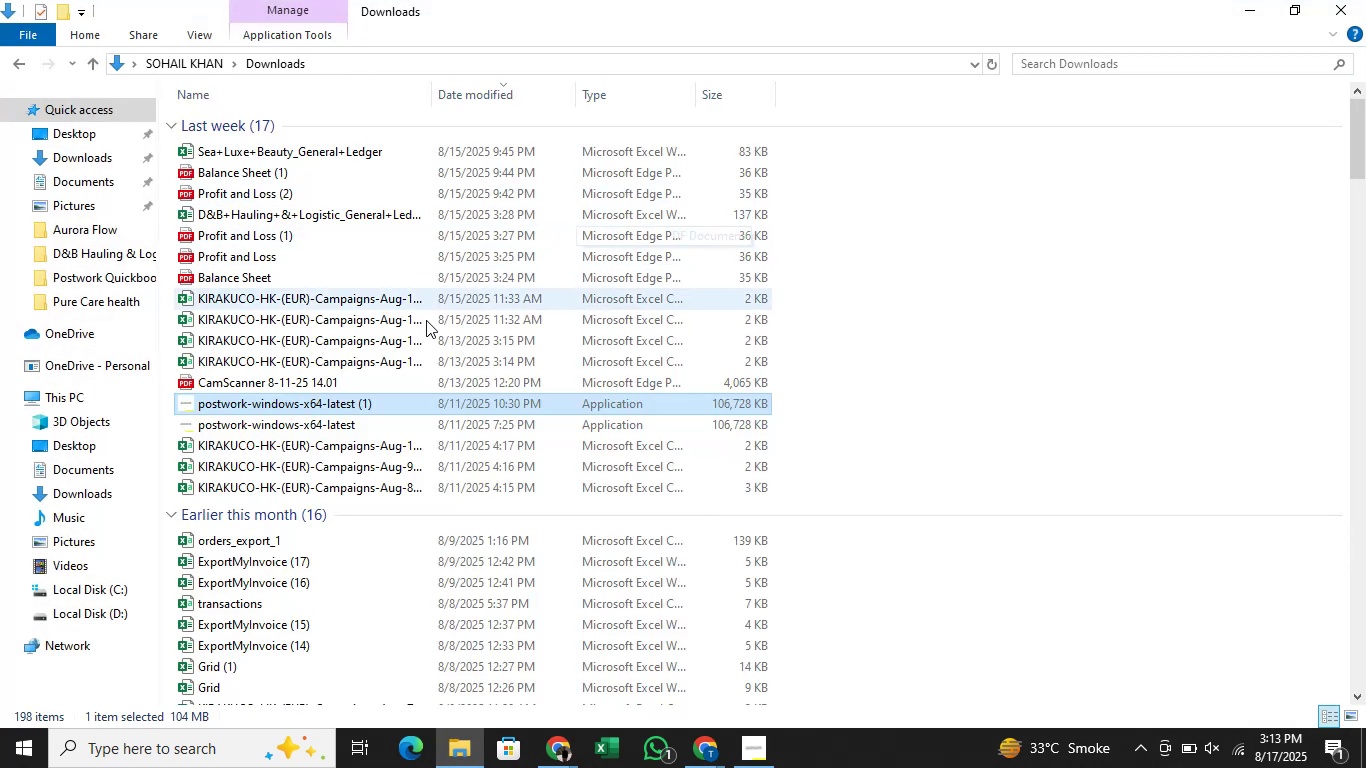 
left_click([1365, 766])
 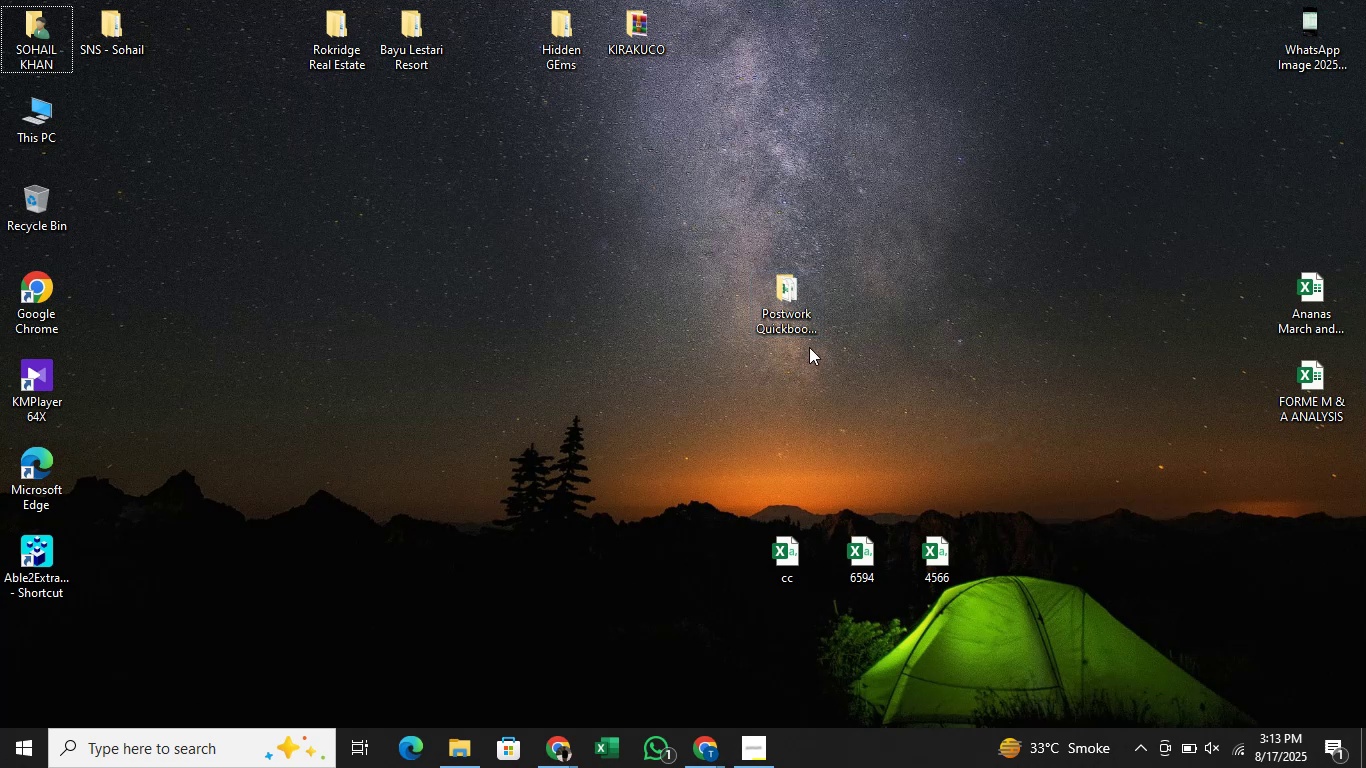 
double_click([788, 294])
 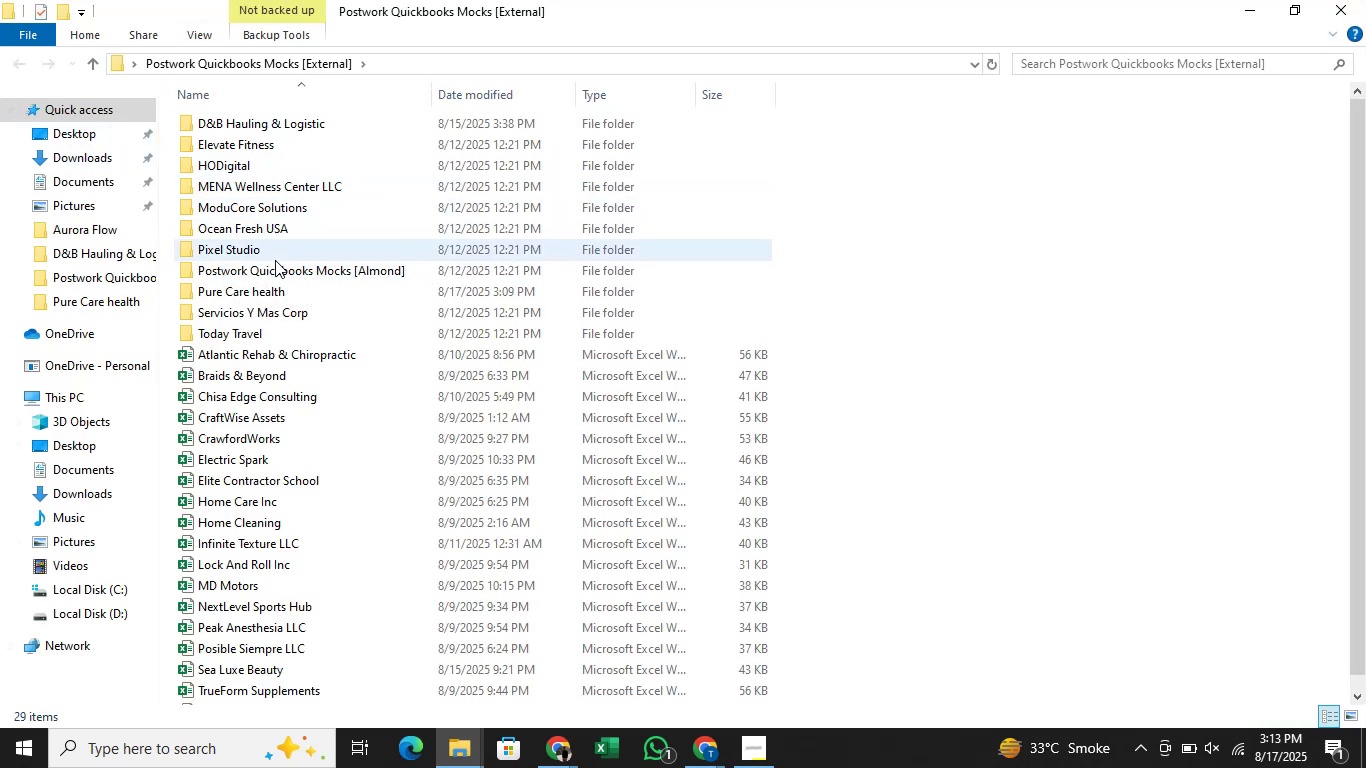 
wait(5.66)
 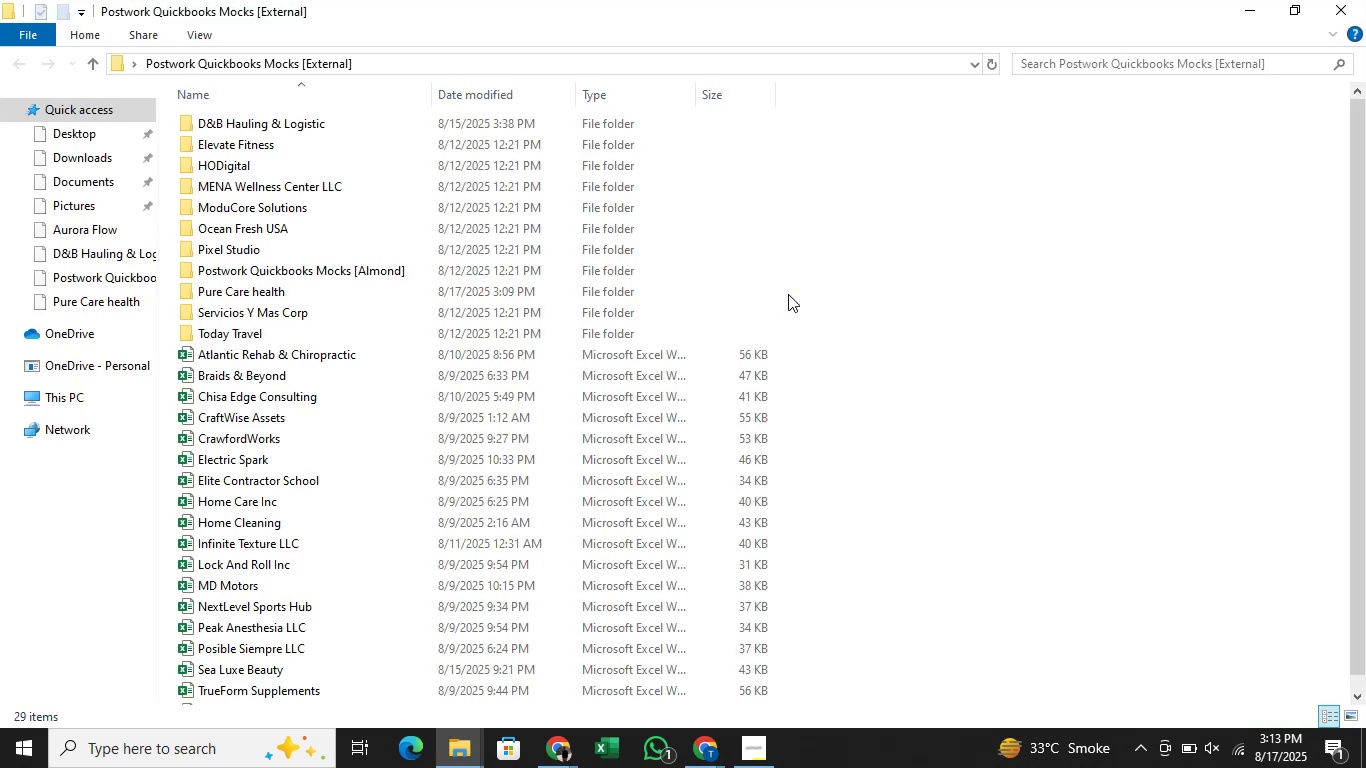 
double_click([280, 298])
 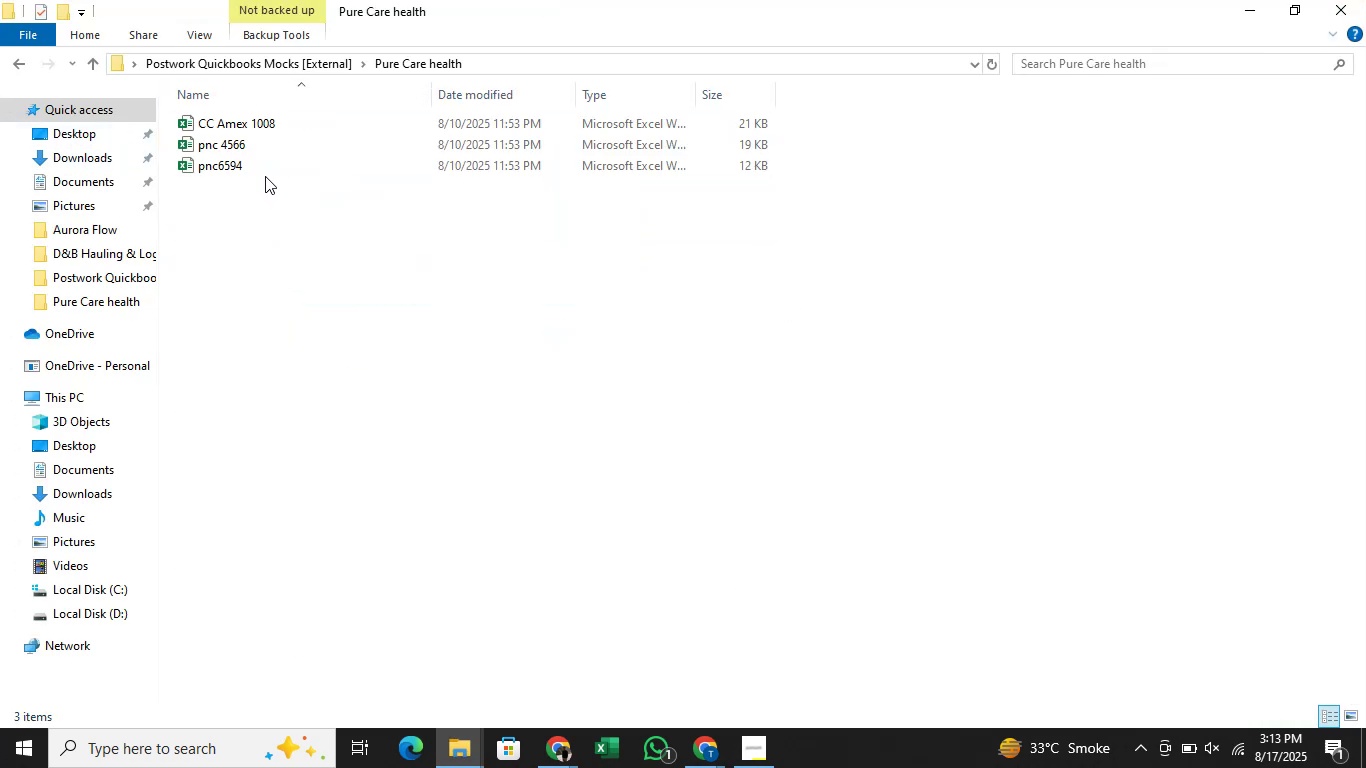 
double_click([271, 170])
 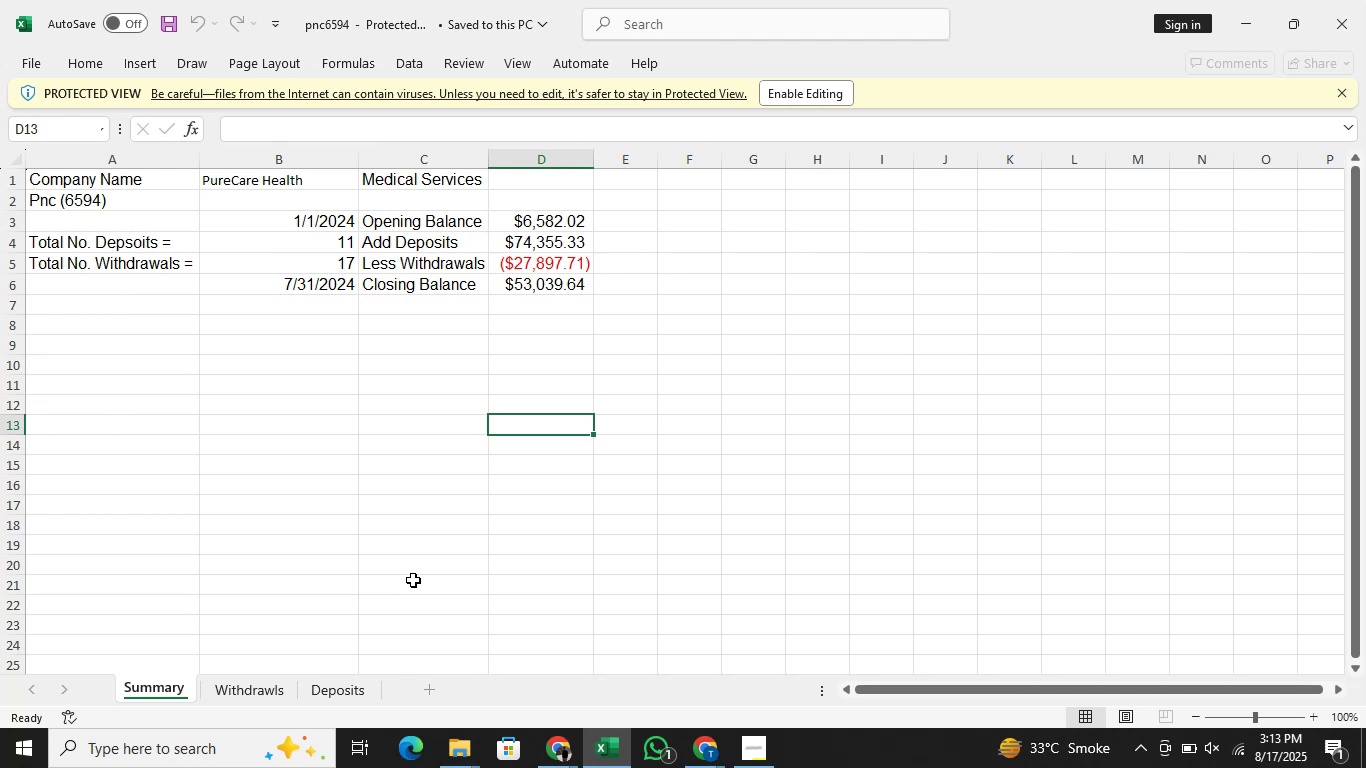 
wait(19.34)
 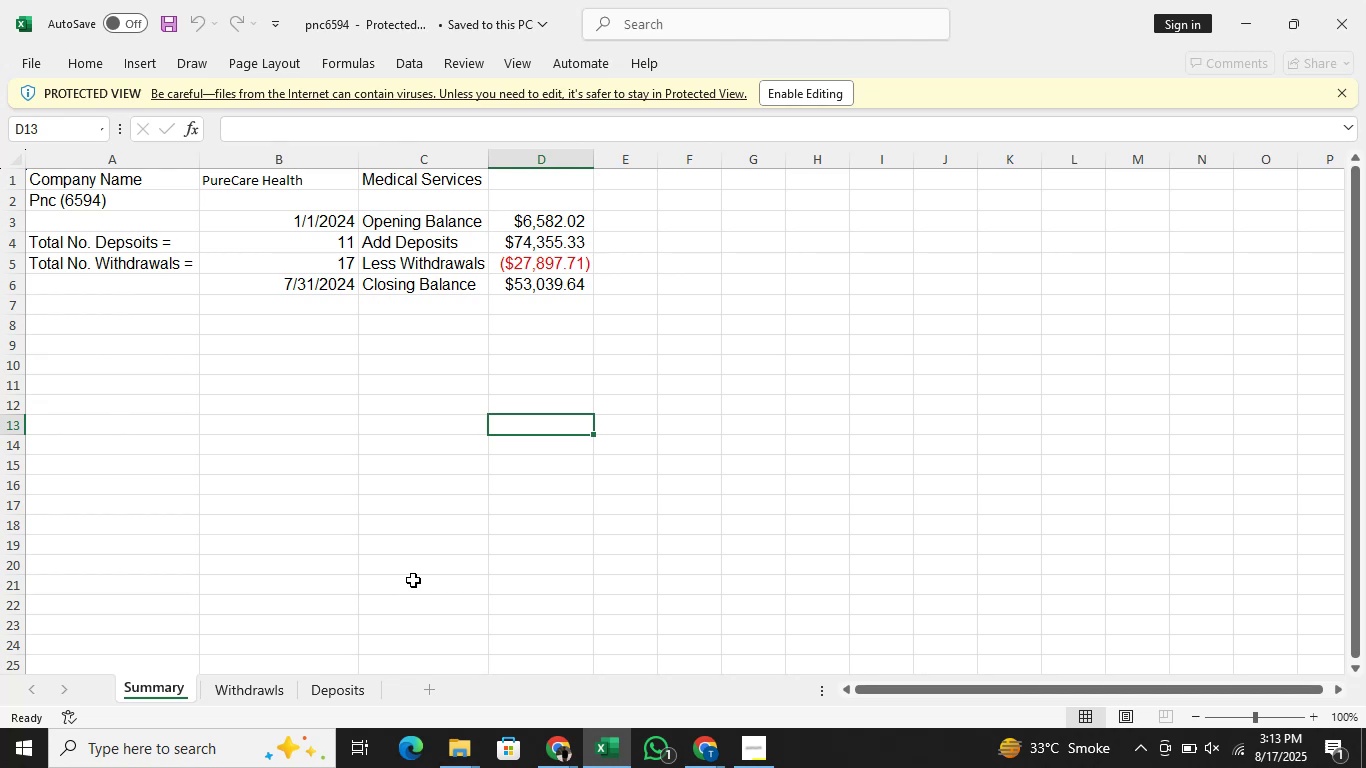 
left_click([717, 744])
 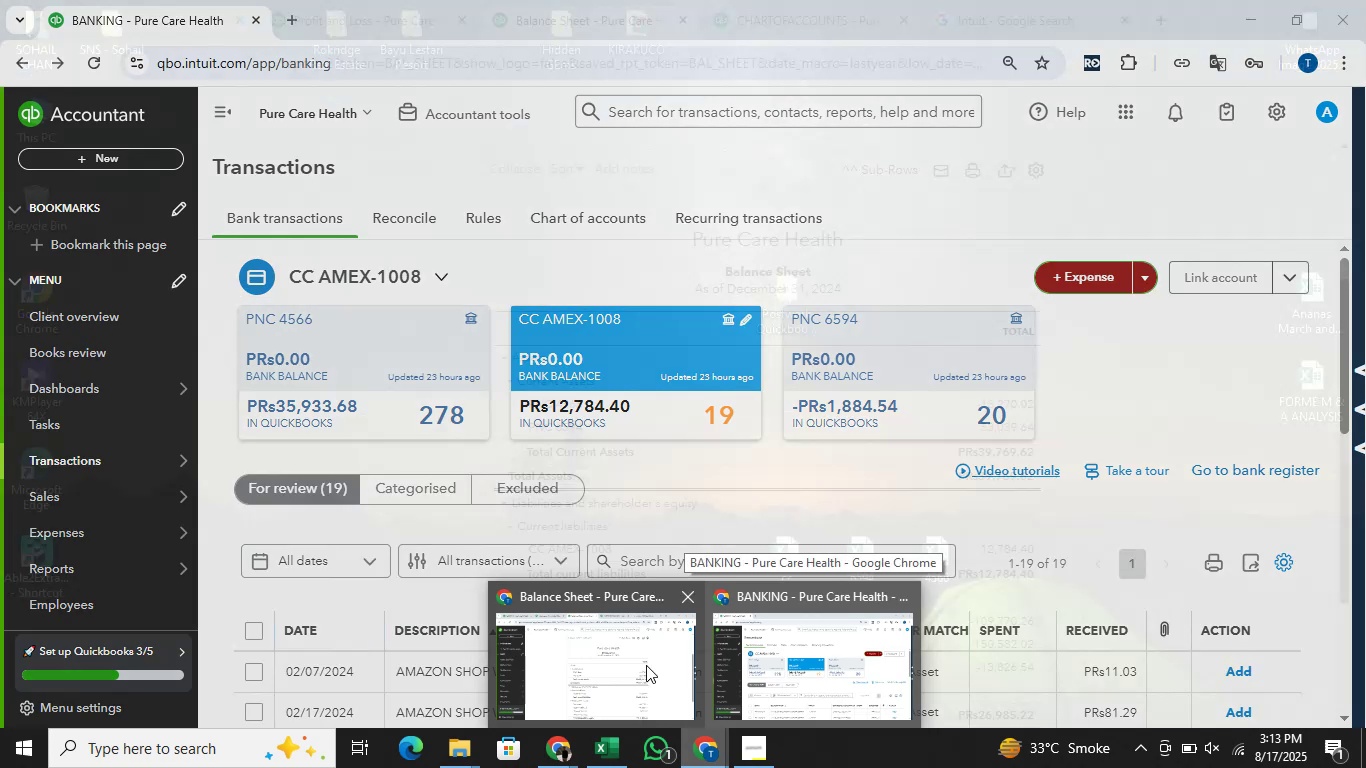 
left_click([623, 656])
 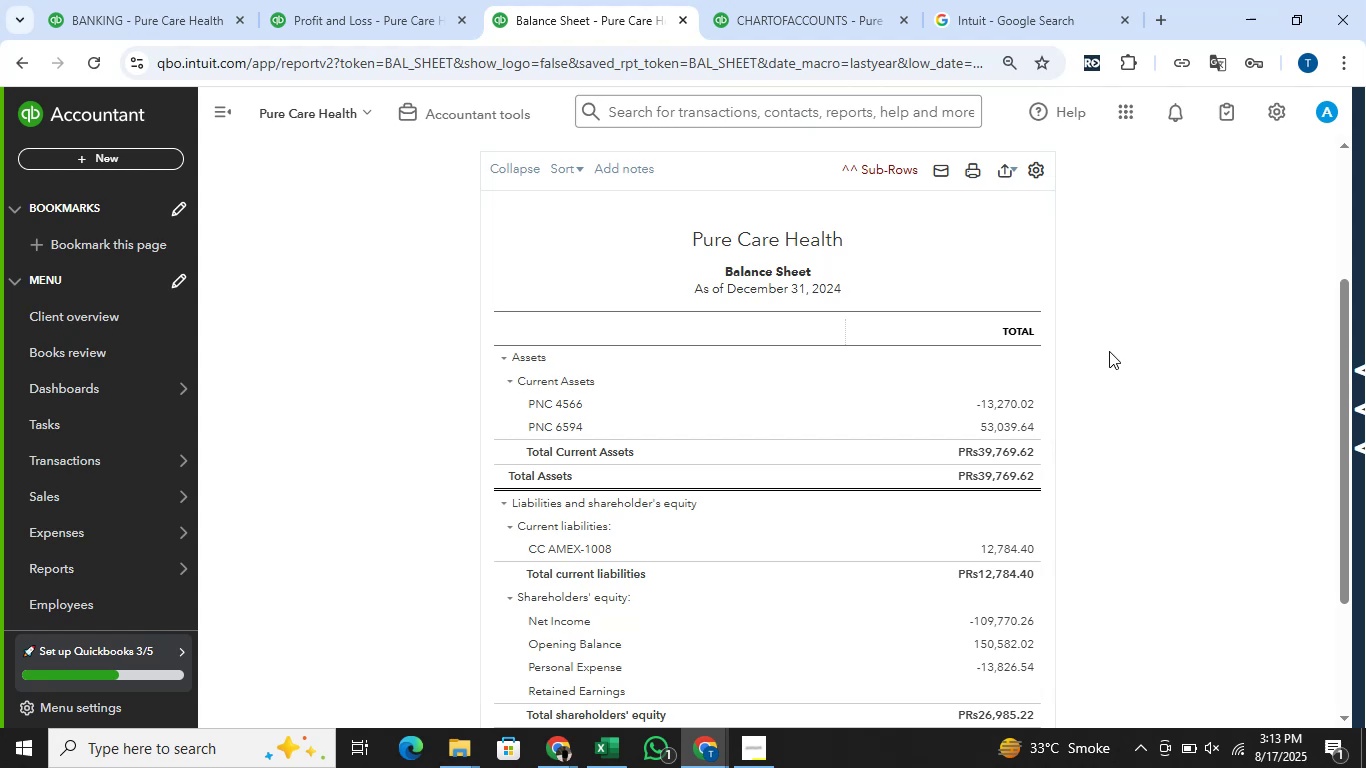 
wait(24.33)
 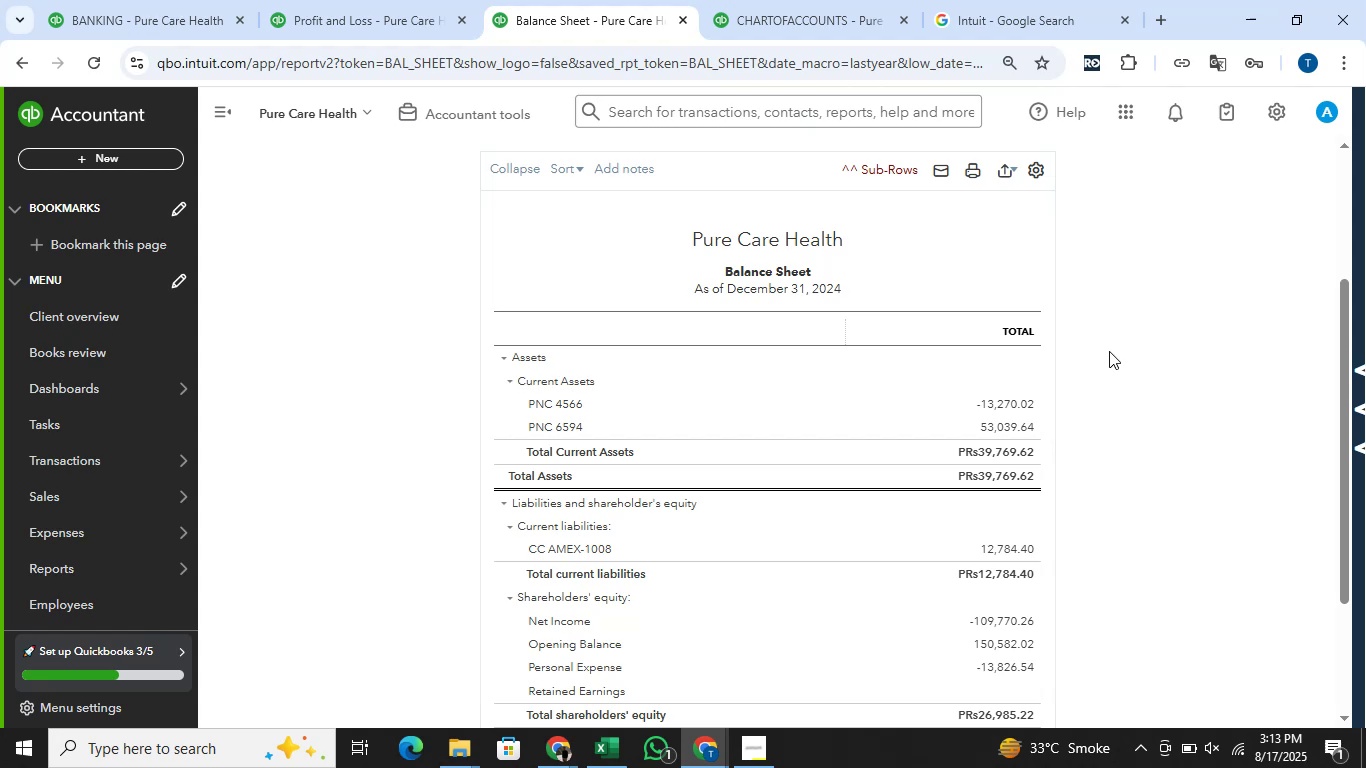 
left_click([176, 0])
 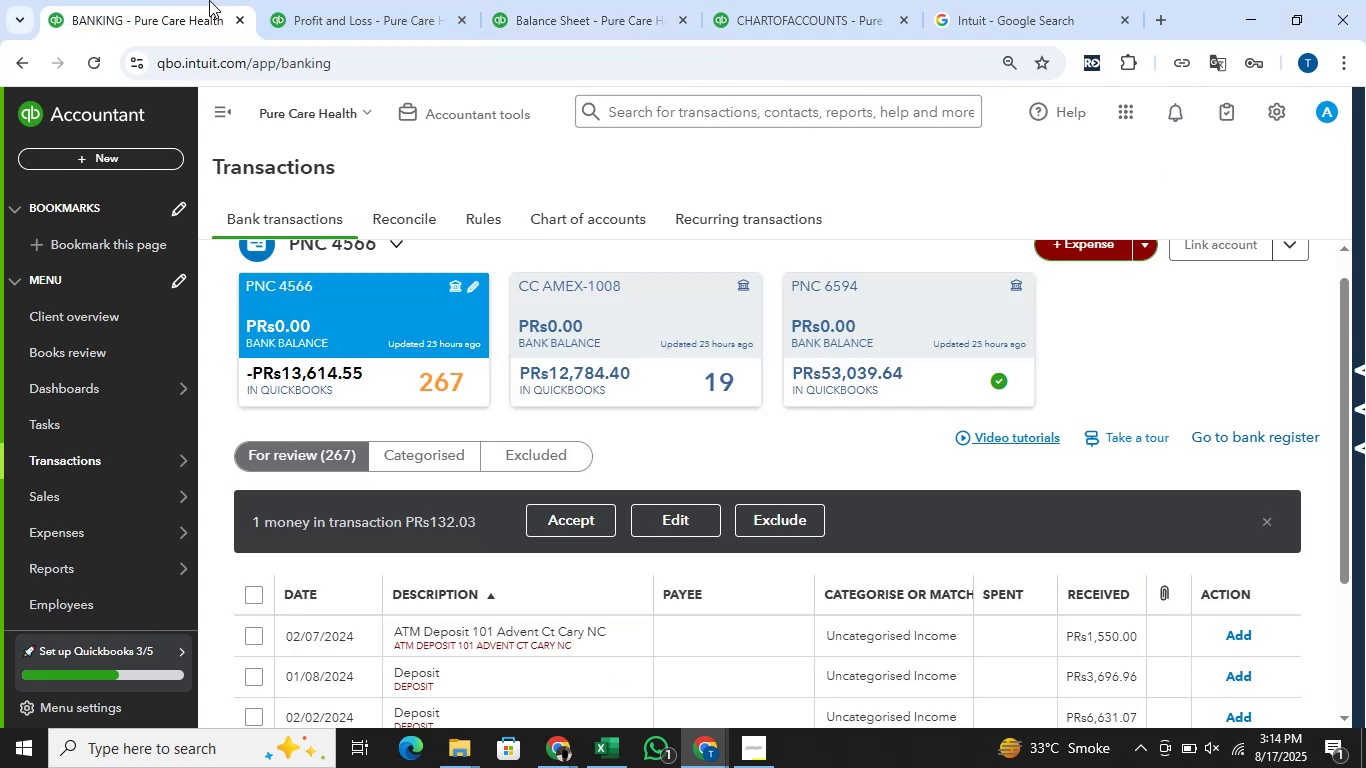 
wait(8.84)
 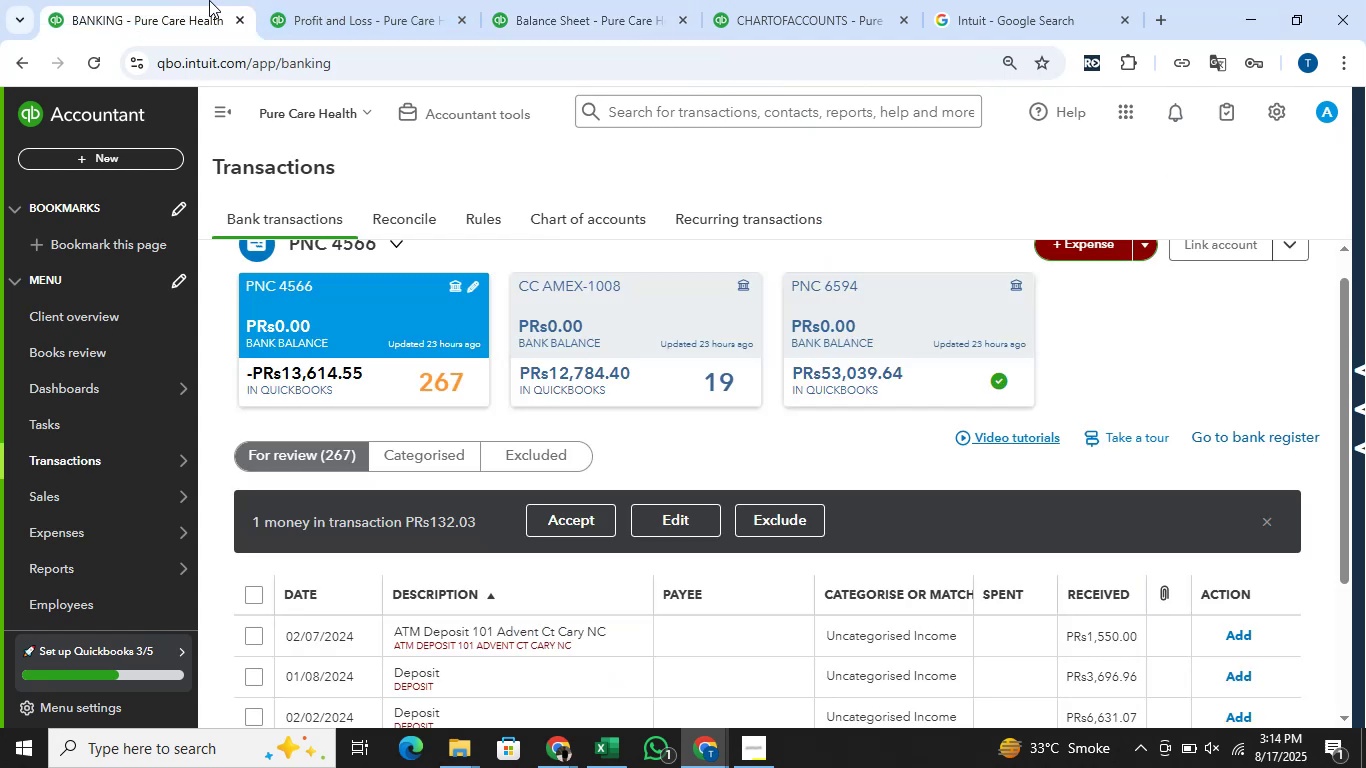 
left_click([555, 745])
 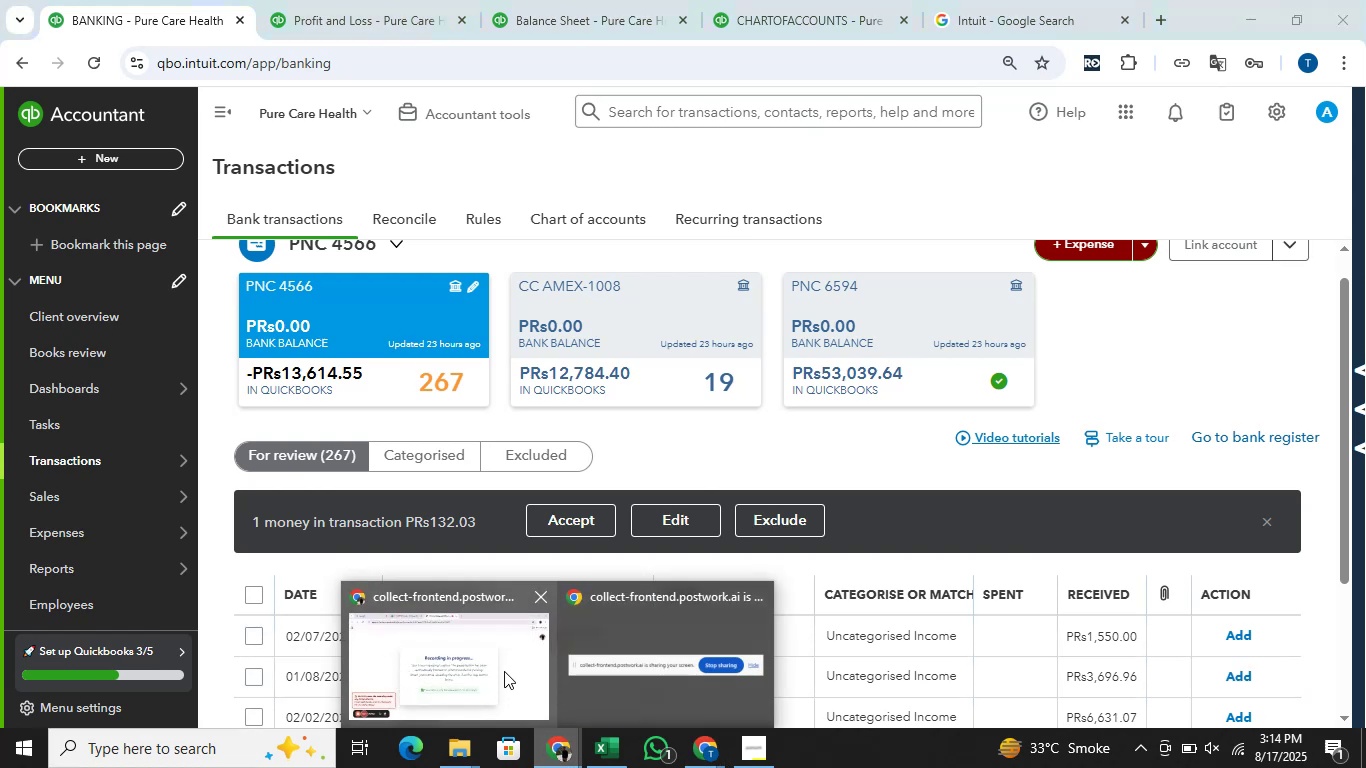 
left_click([504, 664])
 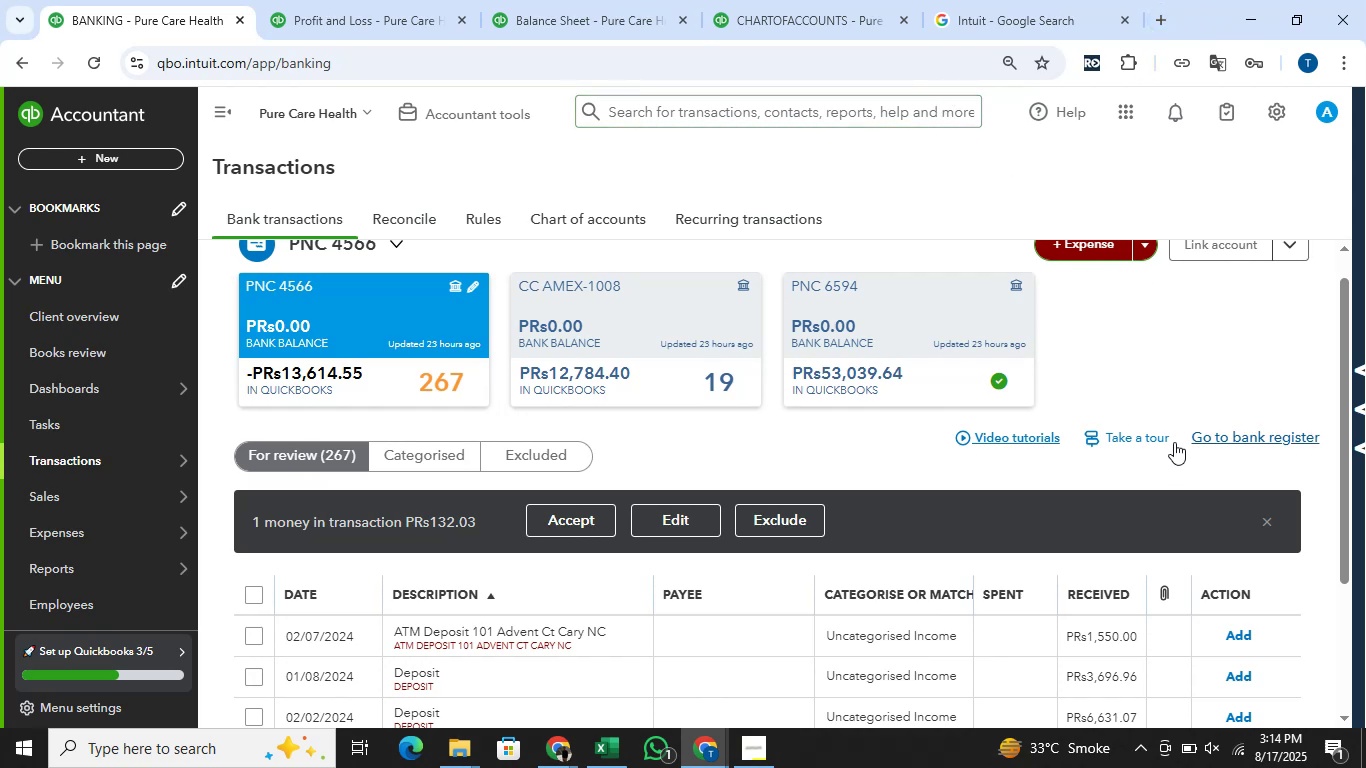 
wait(16.83)
 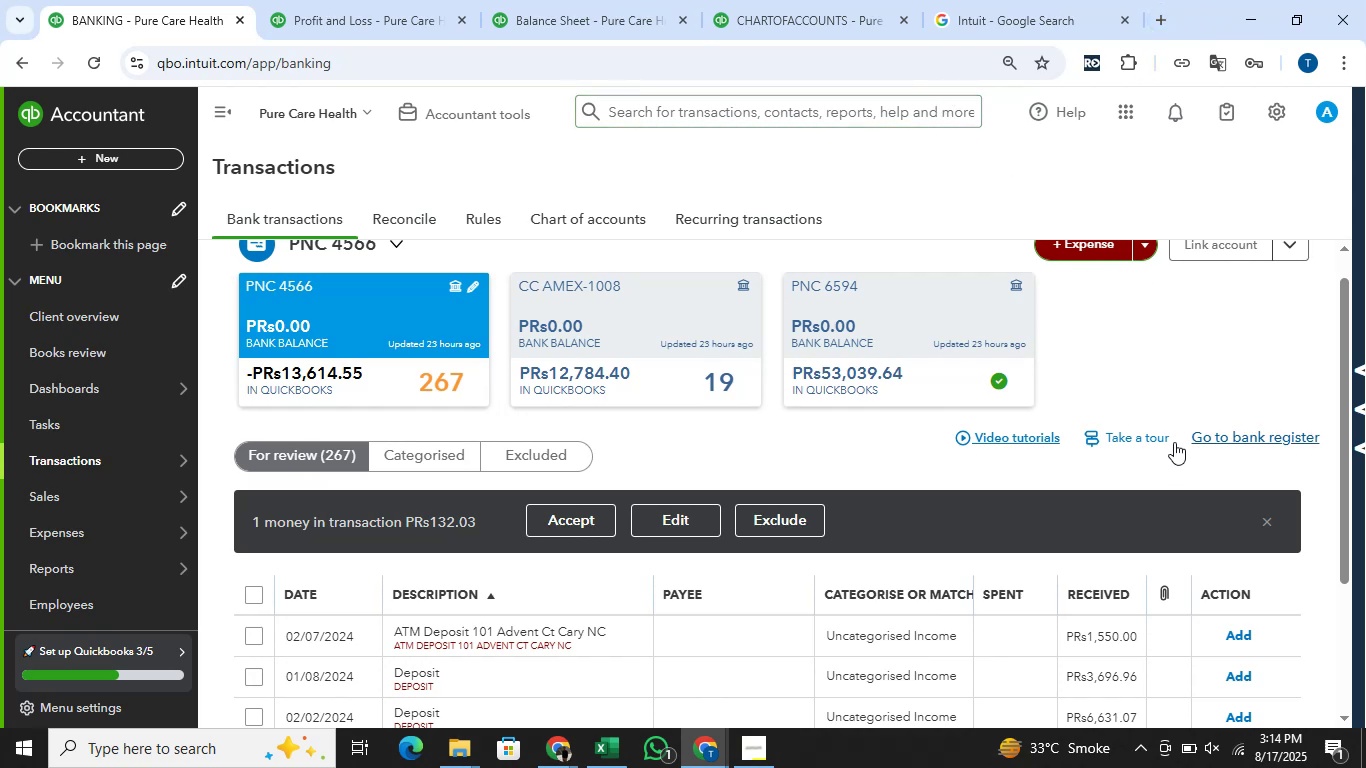 
scroll: coordinate [1245, 467], scroll_direction: down, amount: 2.0
 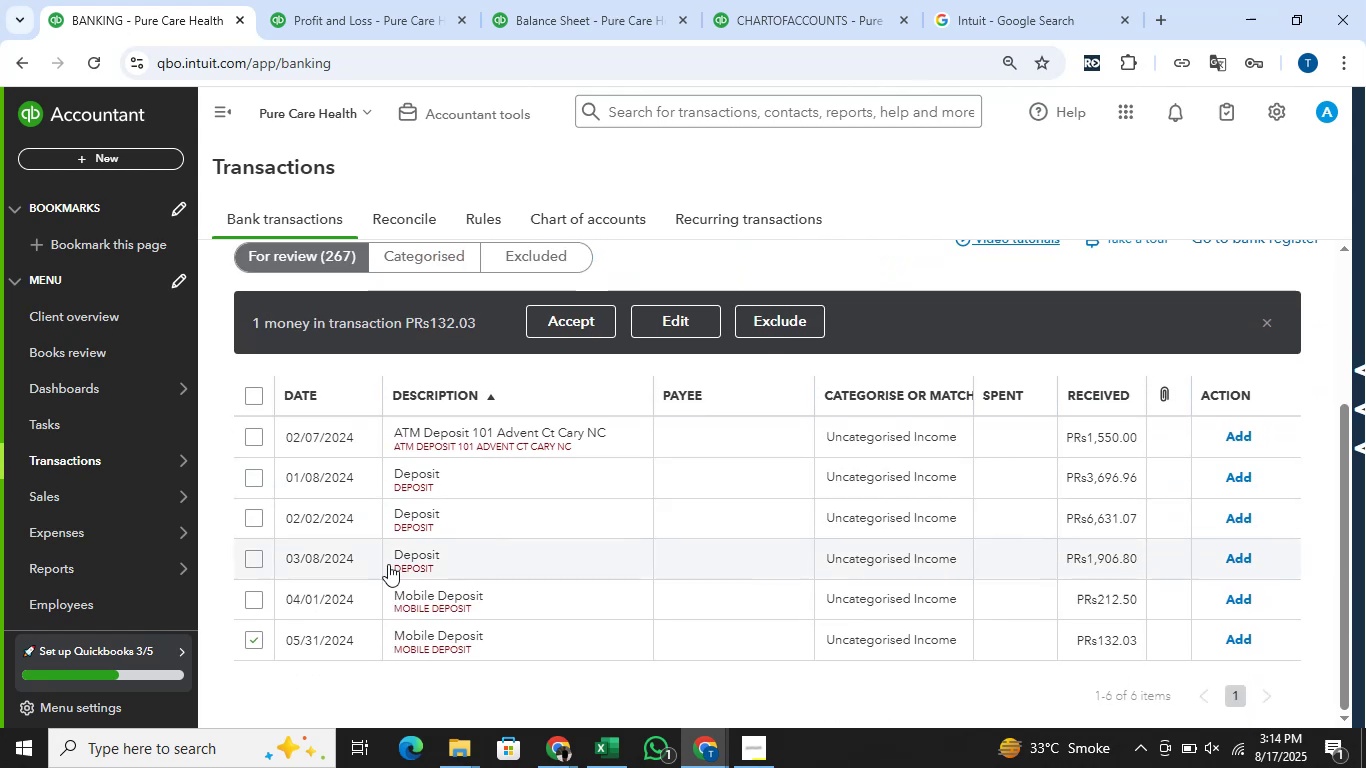 
scroll: coordinate [471, 517], scroll_direction: up, amount: 2.0
 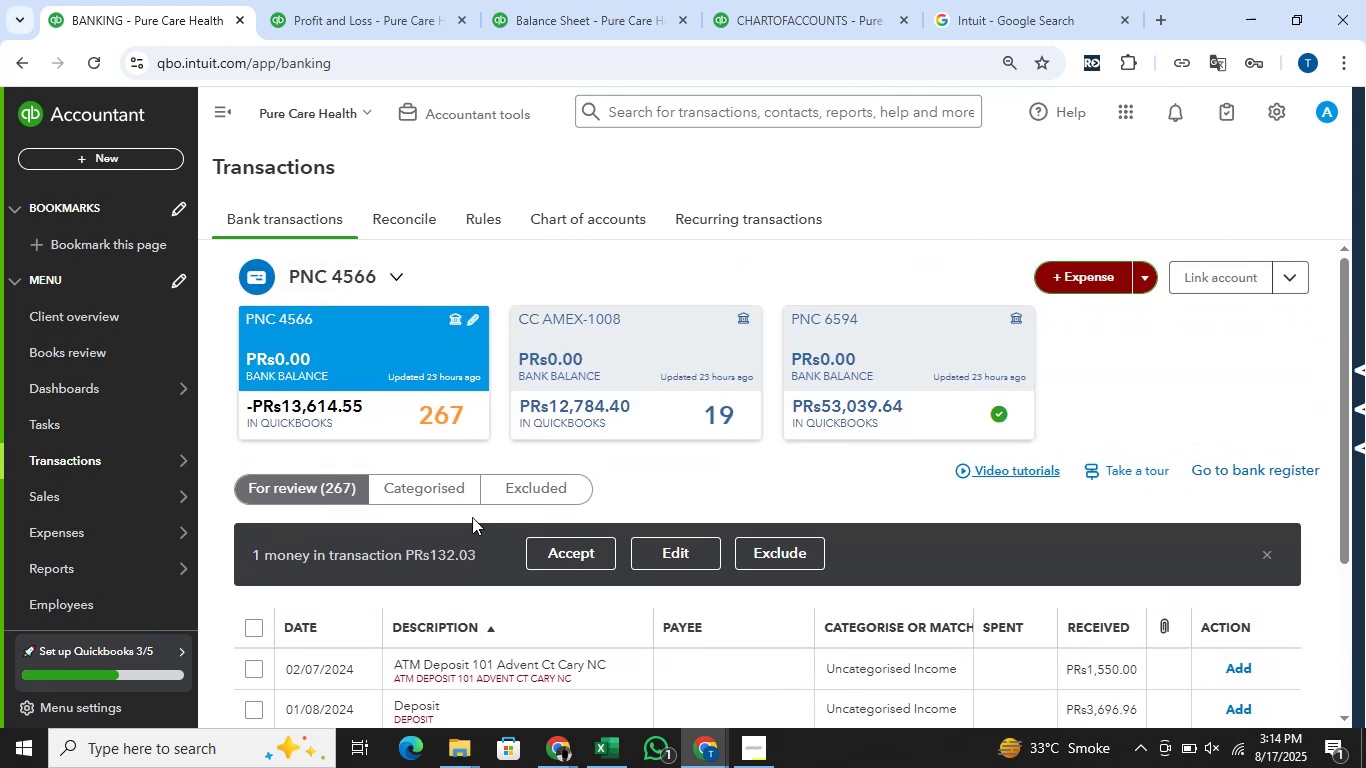 
scroll: coordinate [472, 517], scroll_direction: down, amount: 3.0
 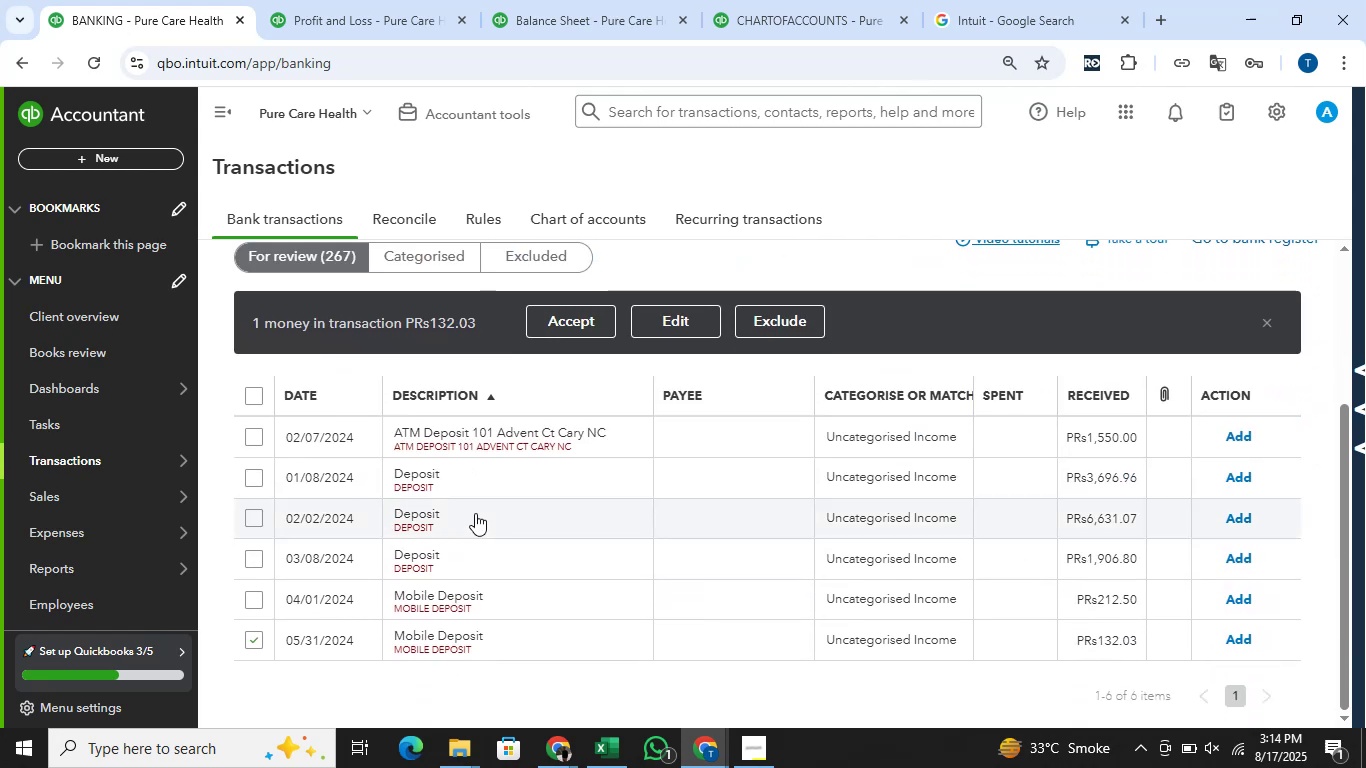 
scroll: coordinate [478, 512], scroll_direction: none, amount: 0.0
 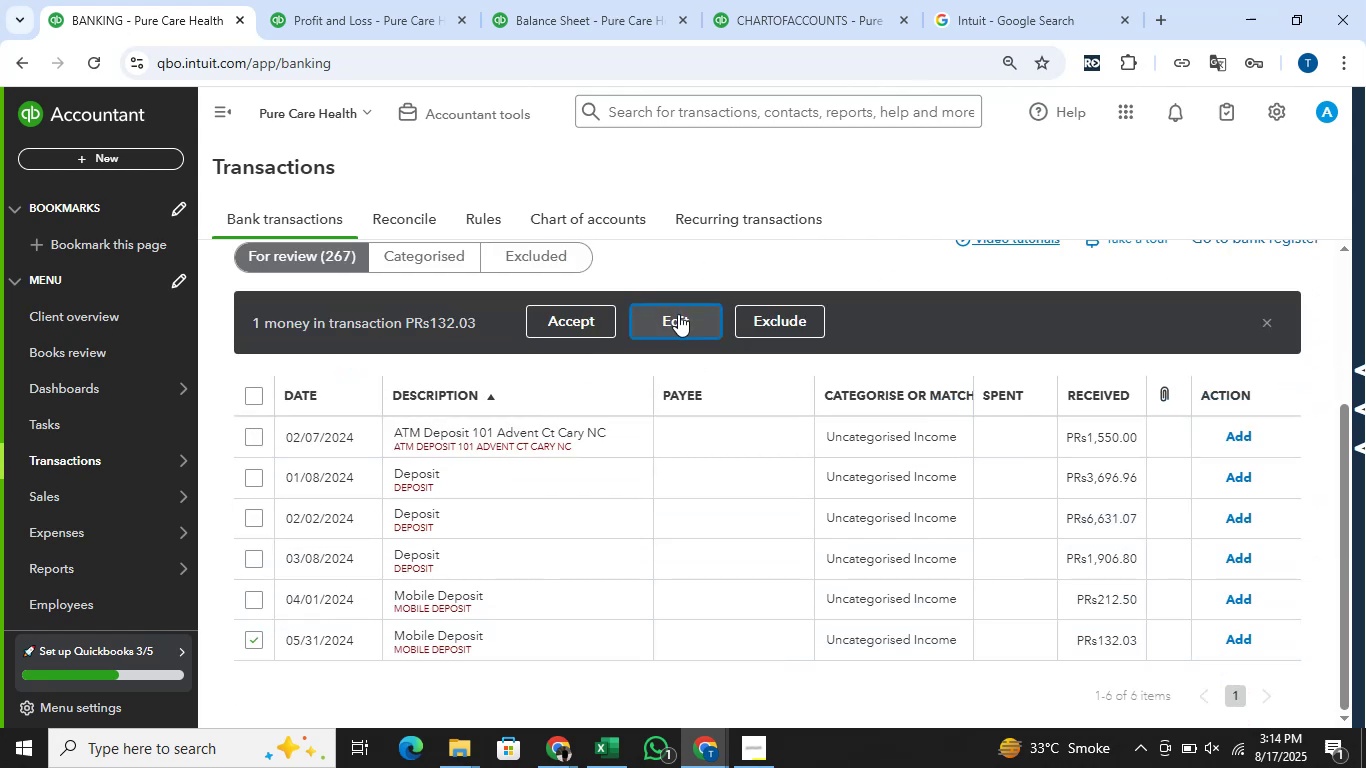 
left_click([567, 353])
 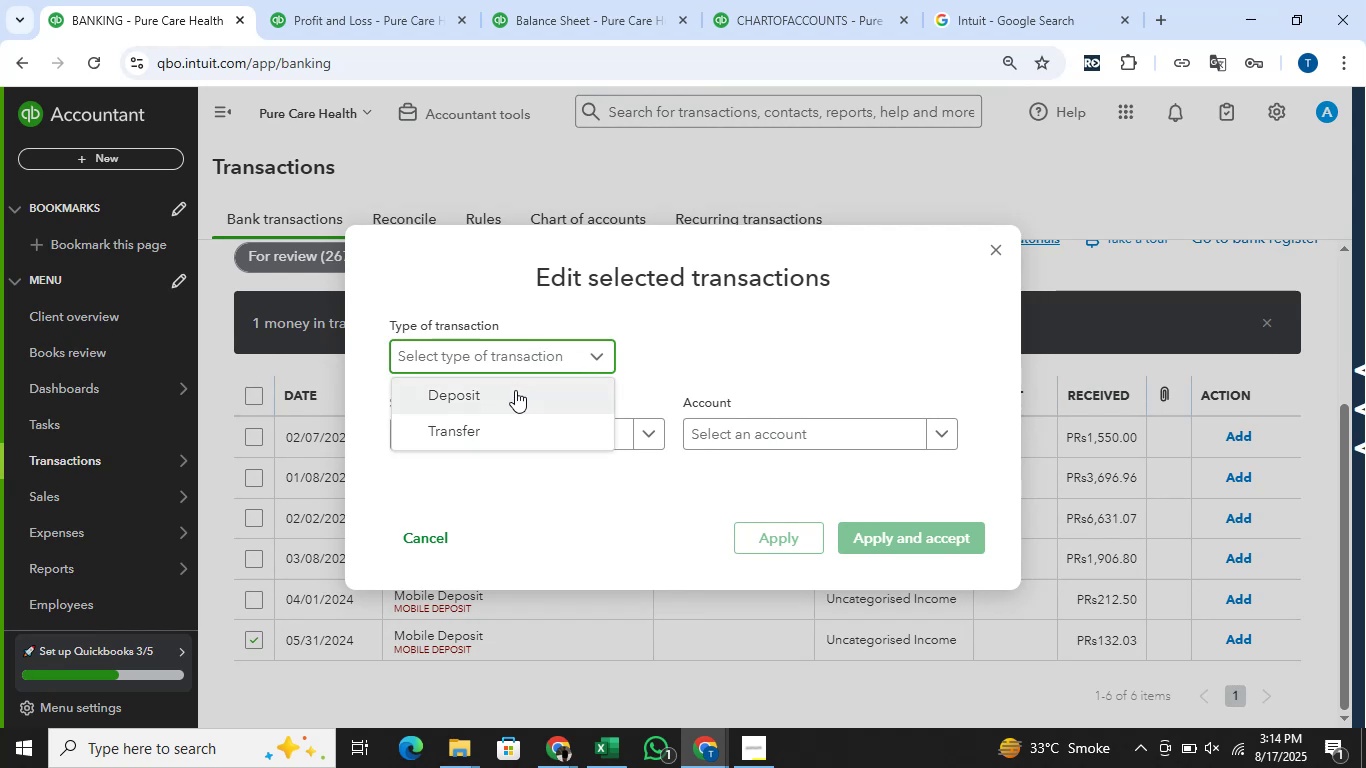 
left_click([514, 391])
 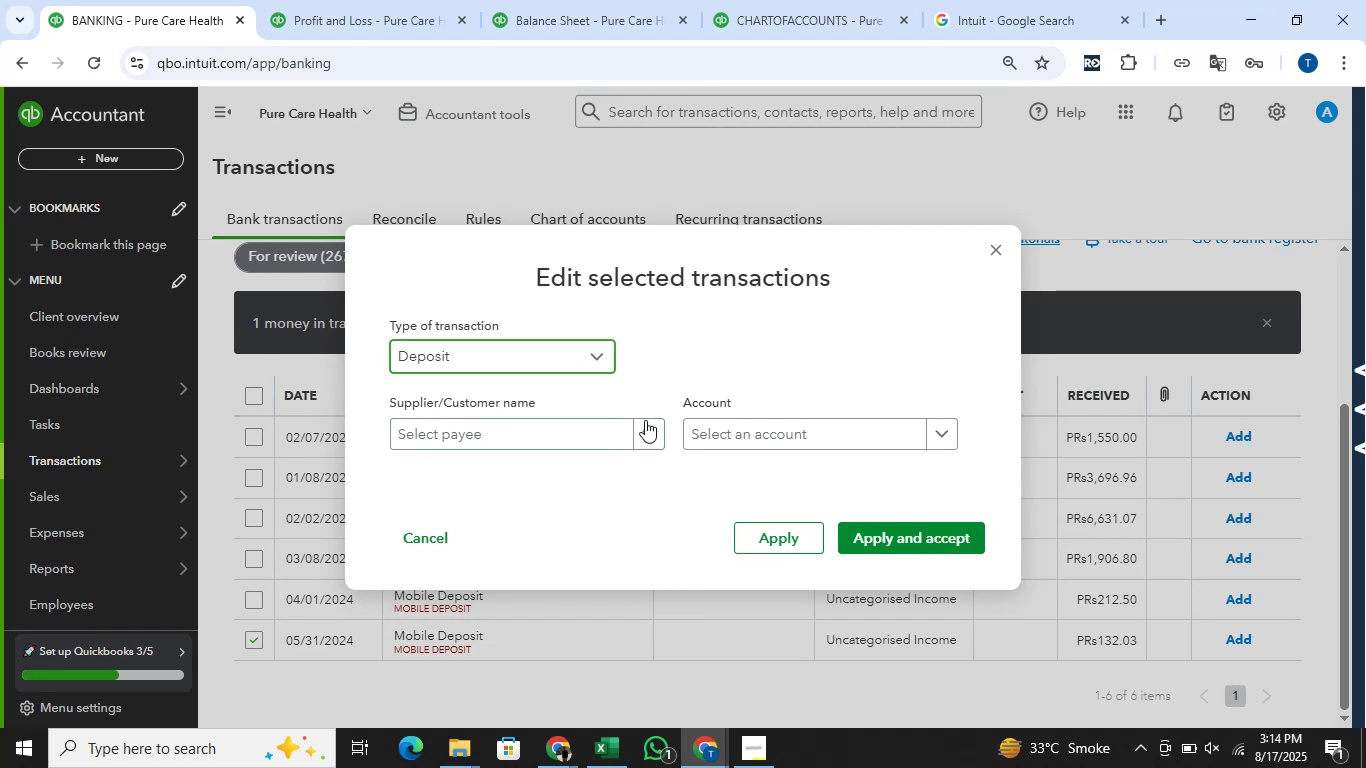 
mouse_move([688, 446])
 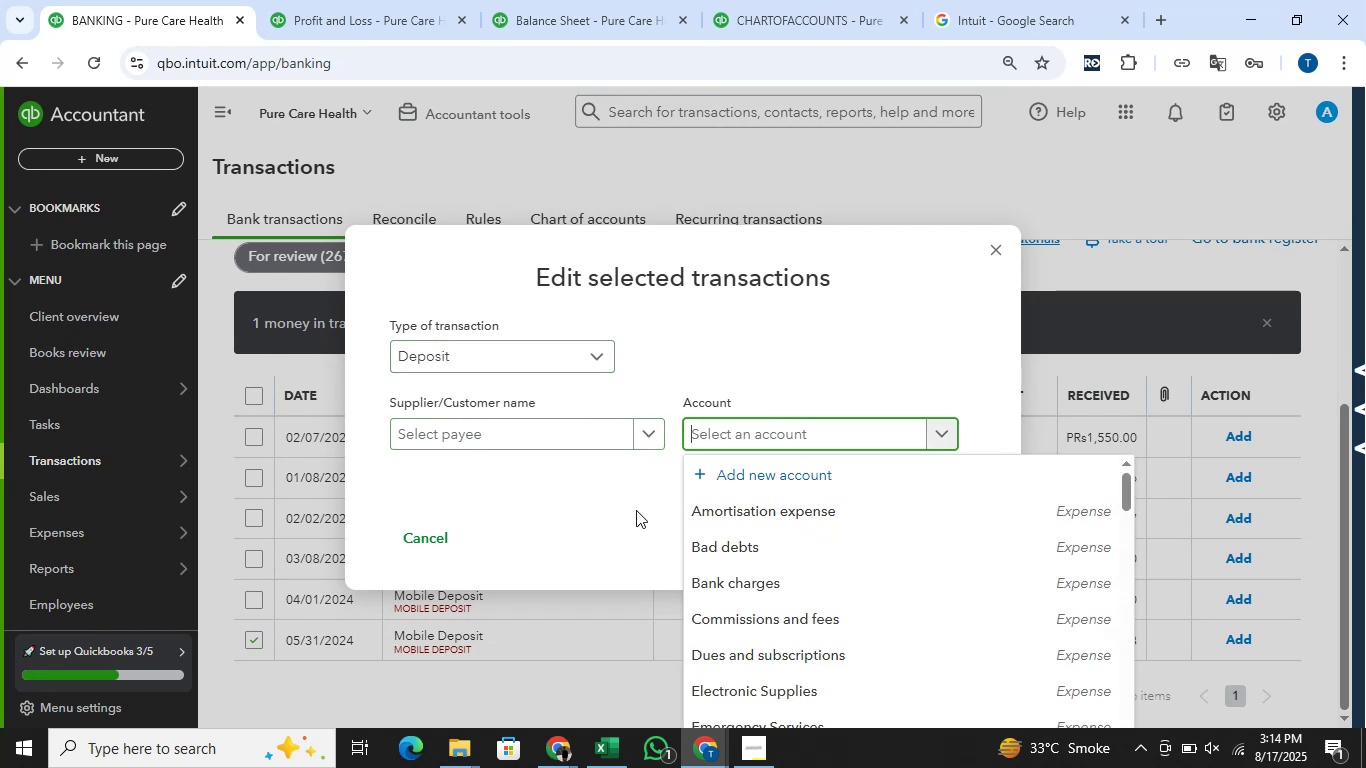 
type(45)
 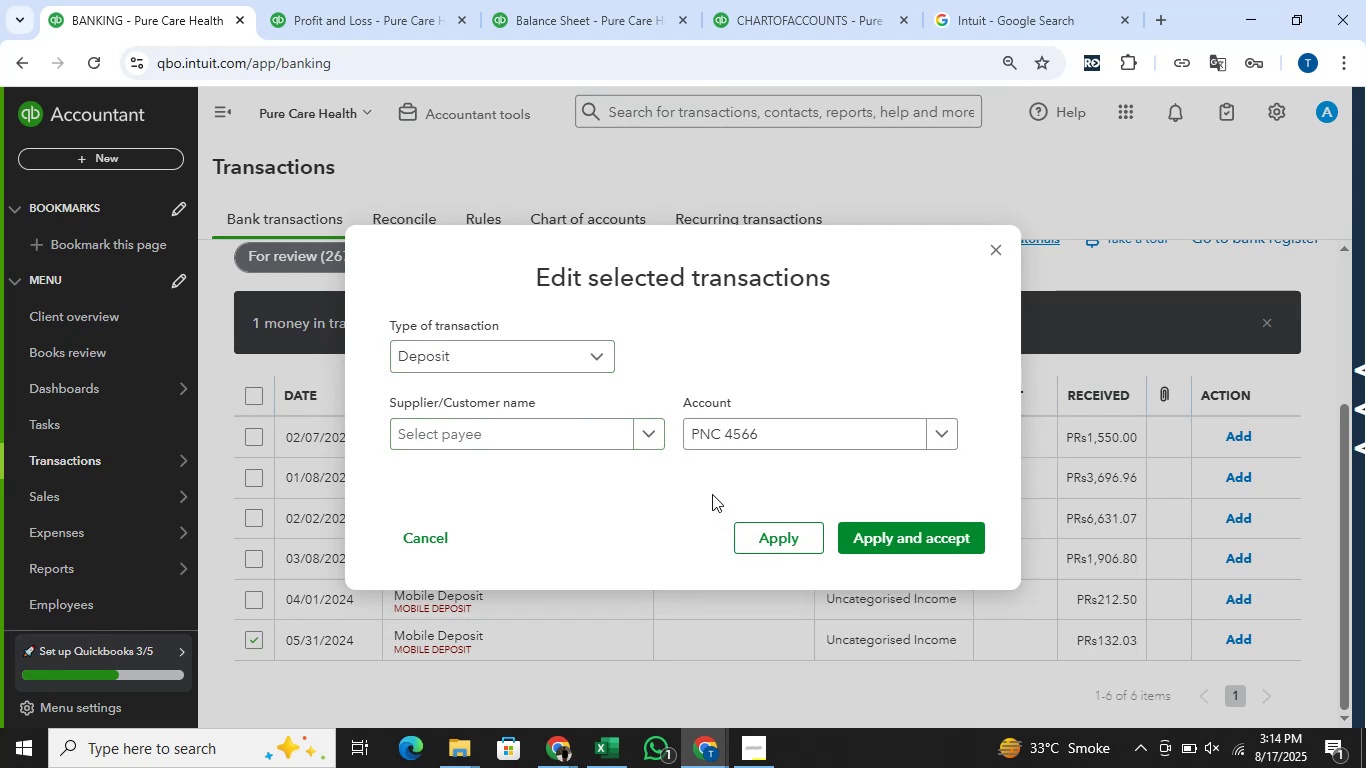 
left_click([908, 547])
 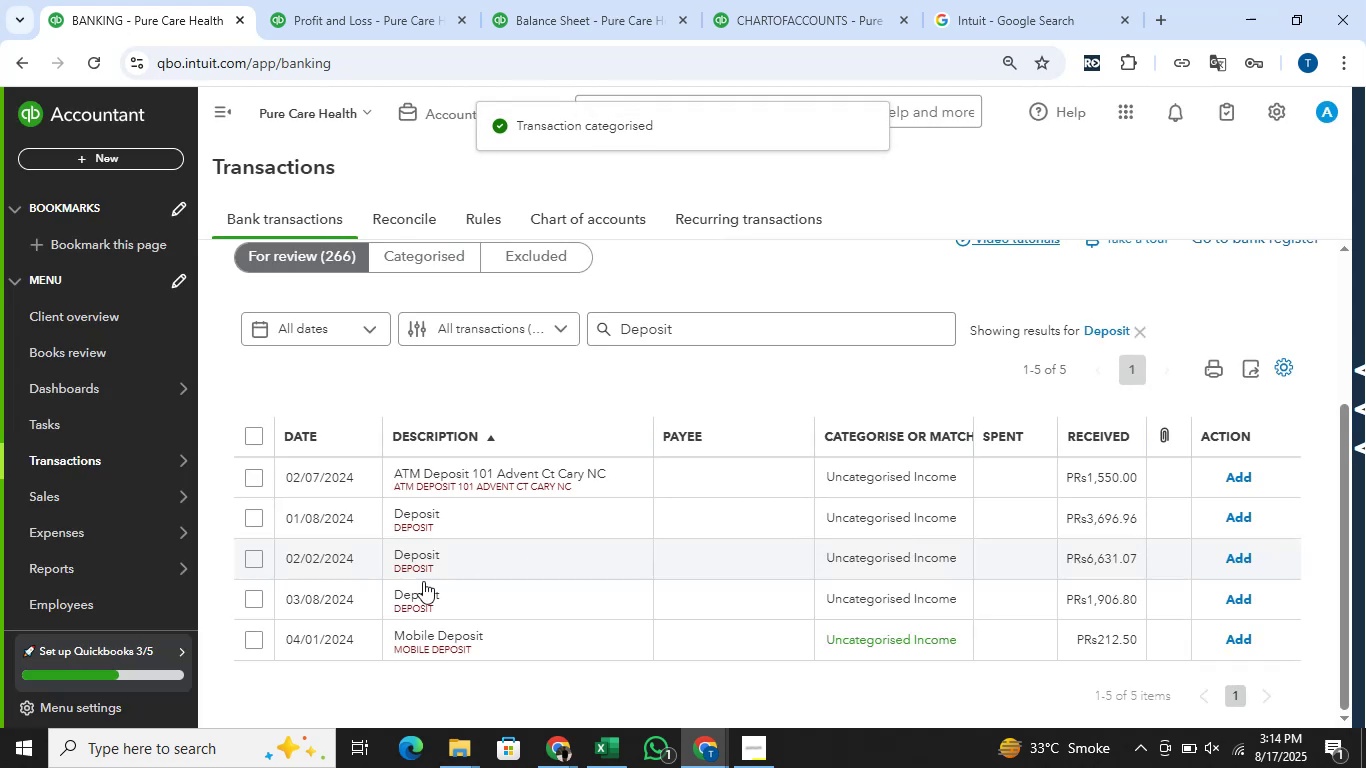 
left_click([245, 645])
 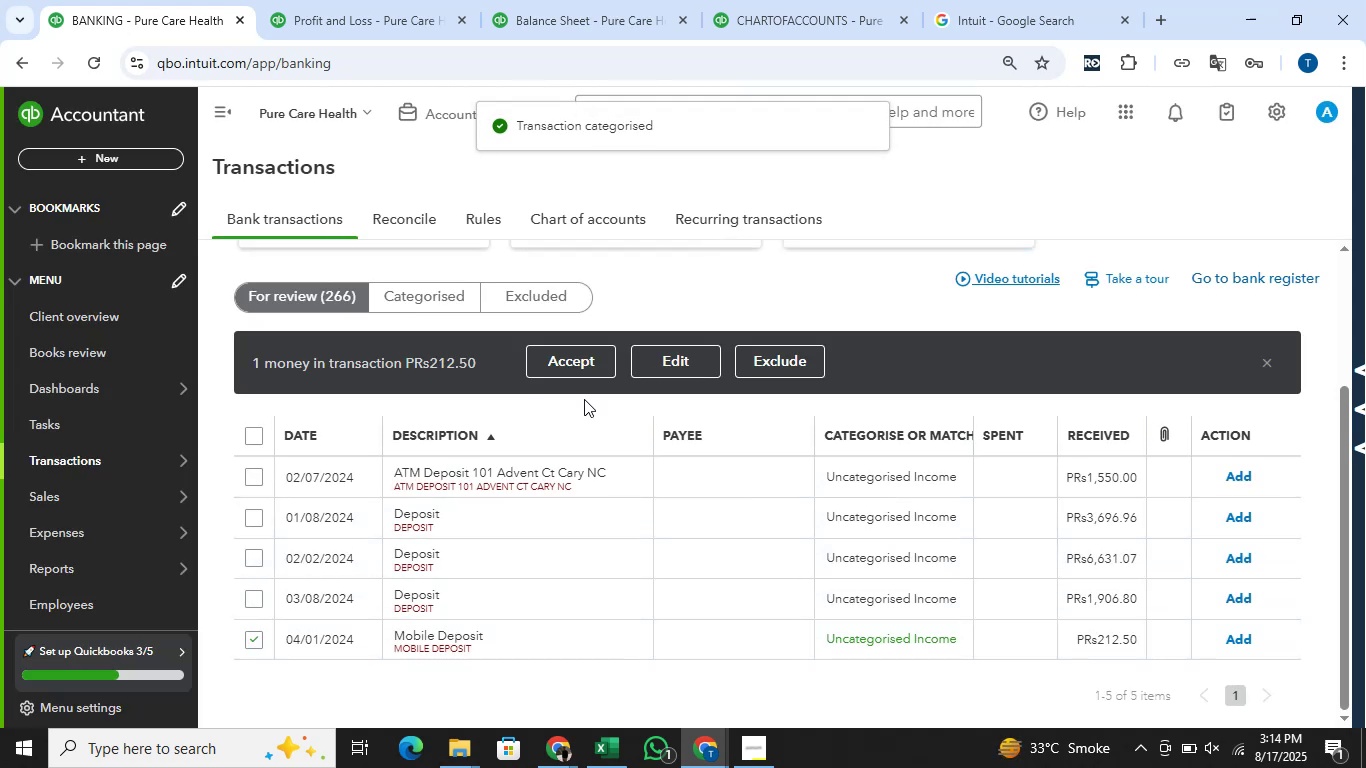 
left_click([668, 364])
 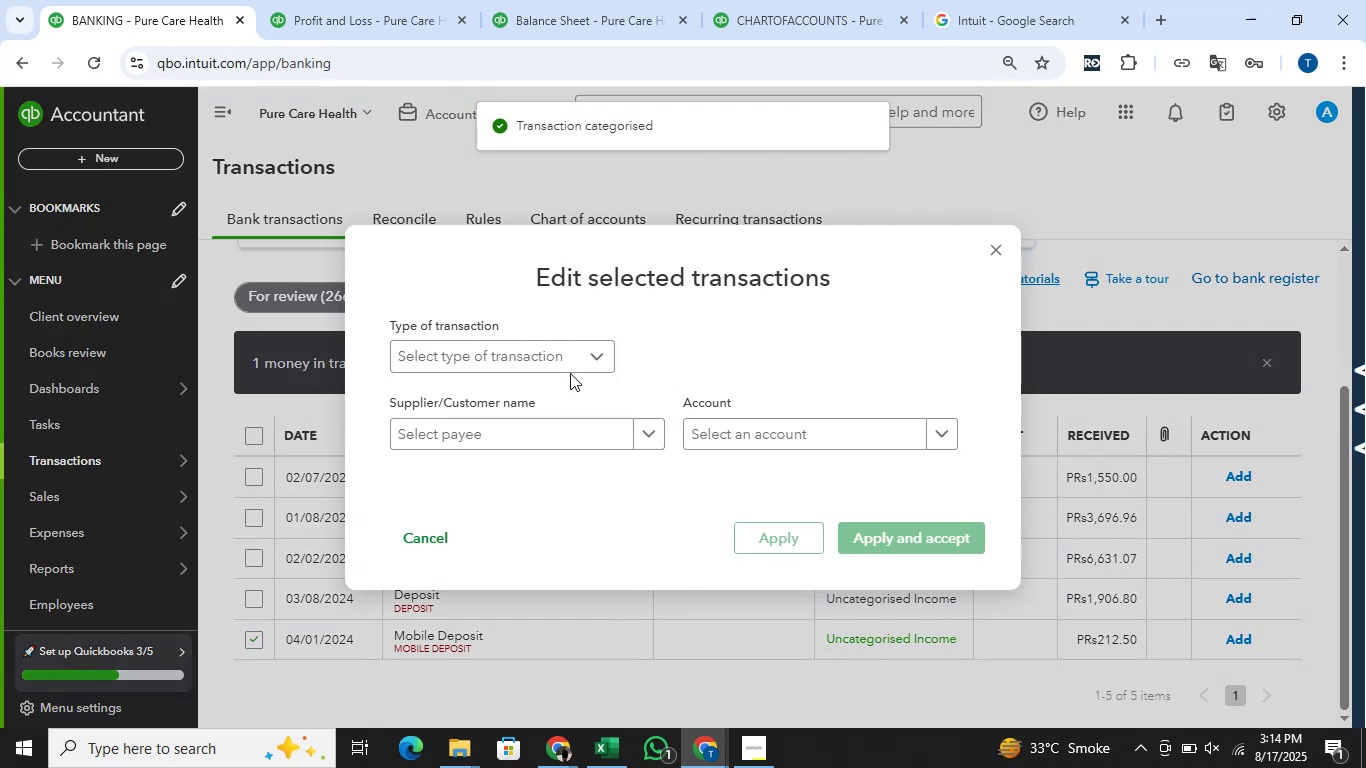 
left_click([557, 366])
 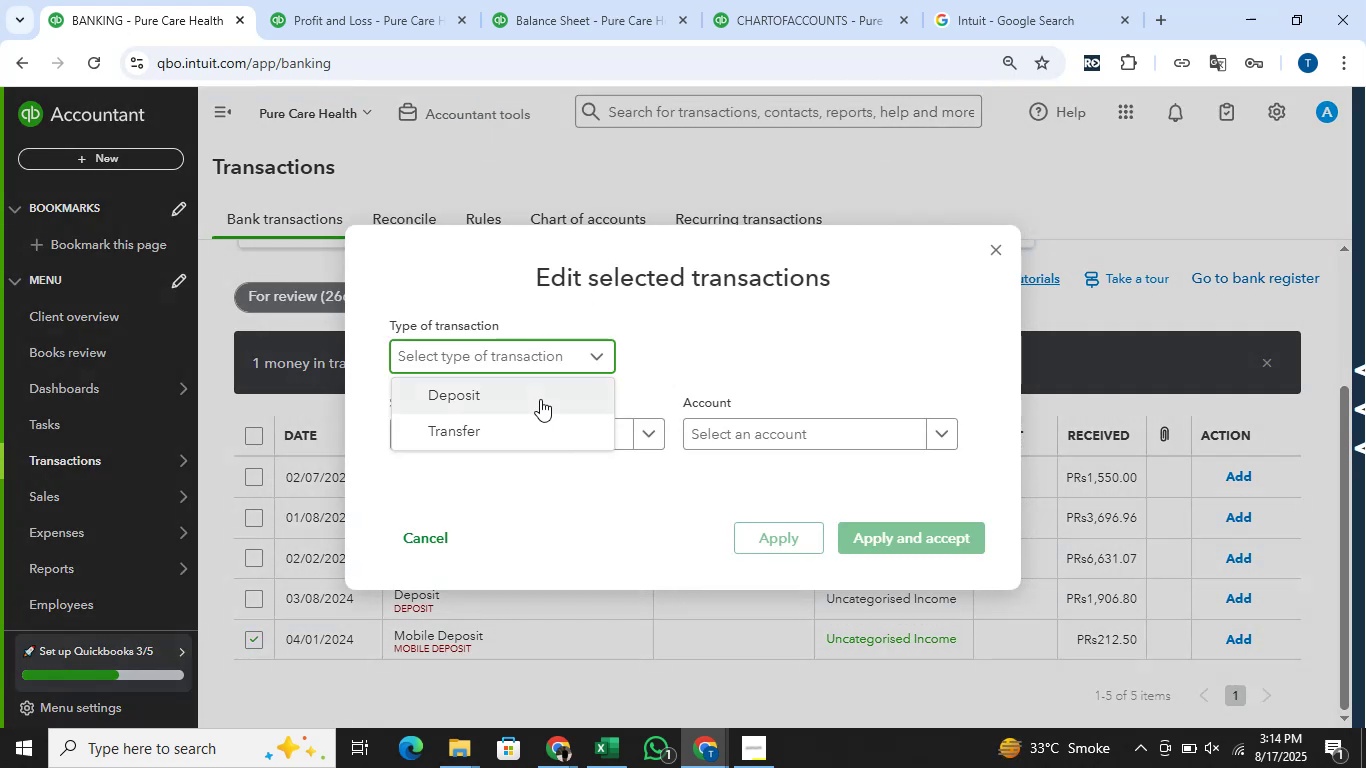 
left_click([540, 399])
 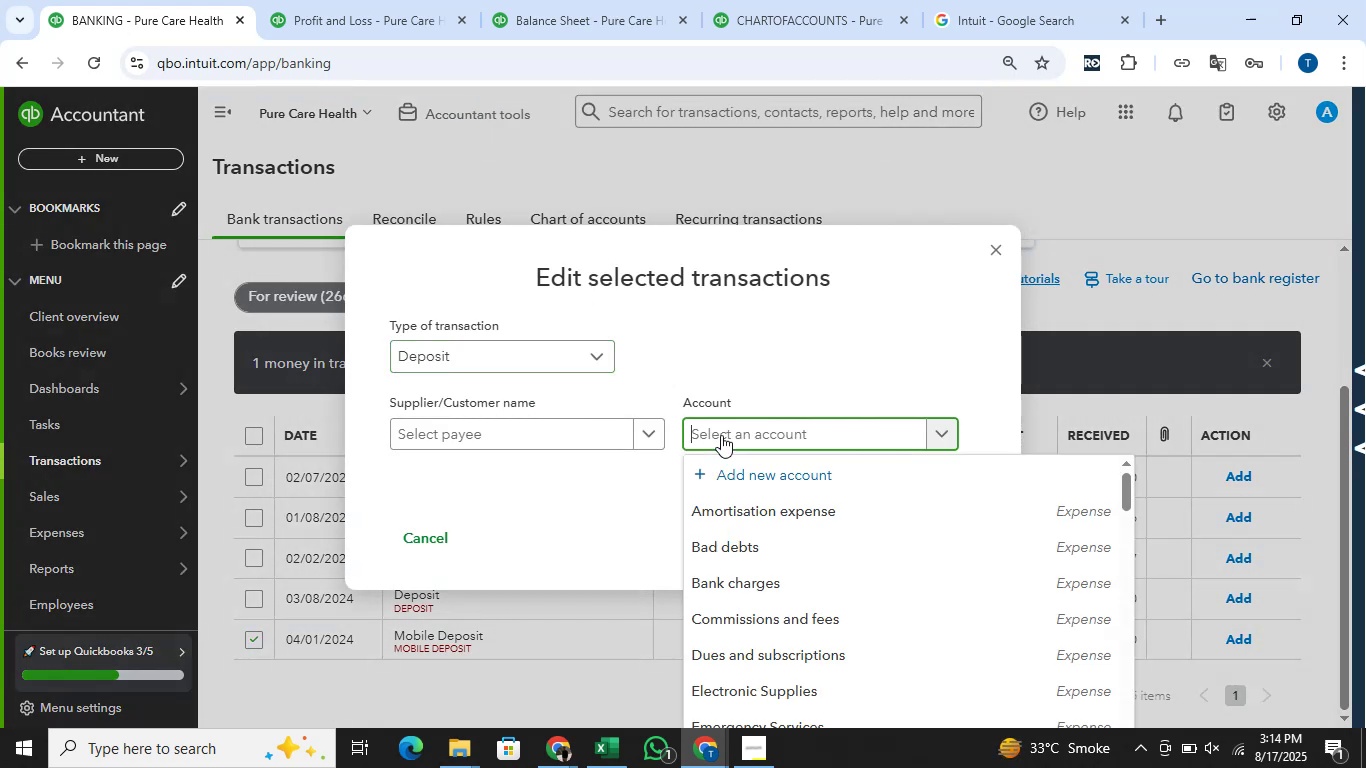 
type(45)
 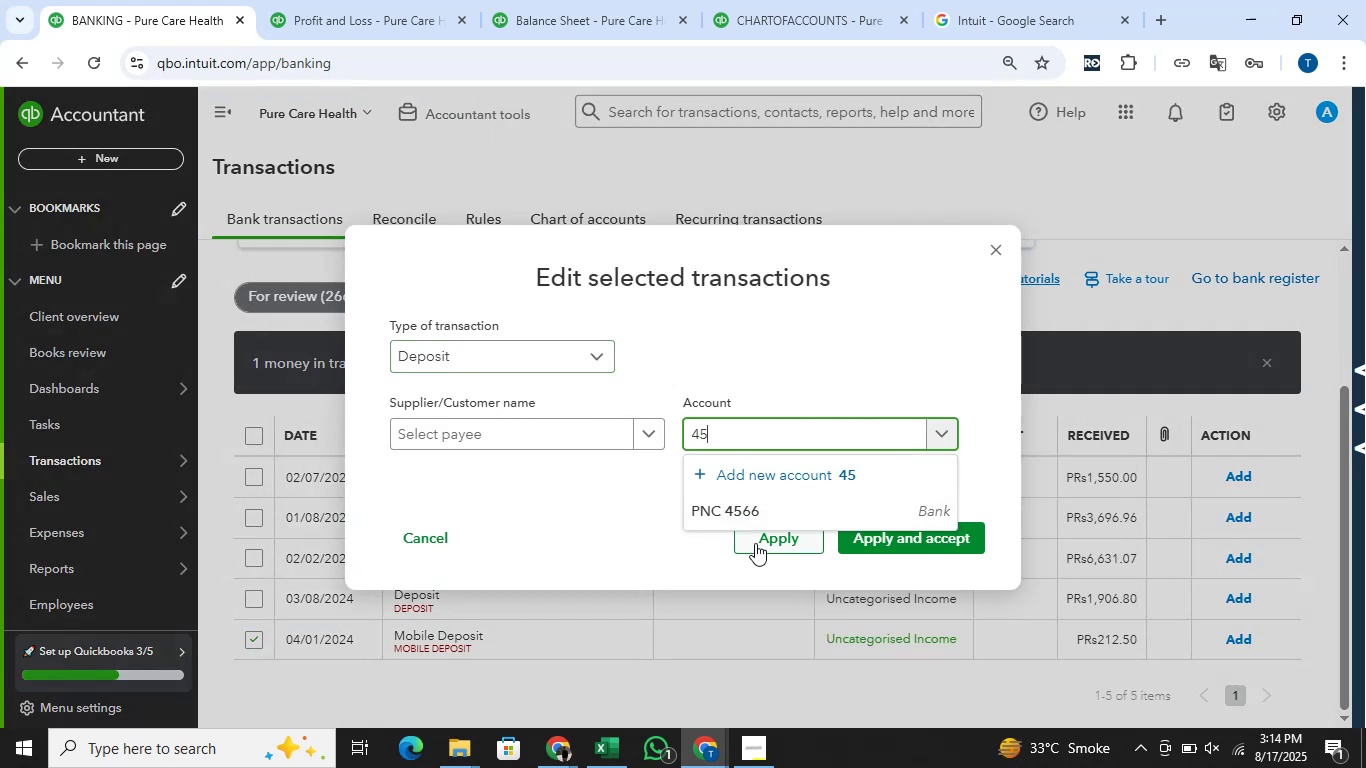 
left_click([772, 514])
 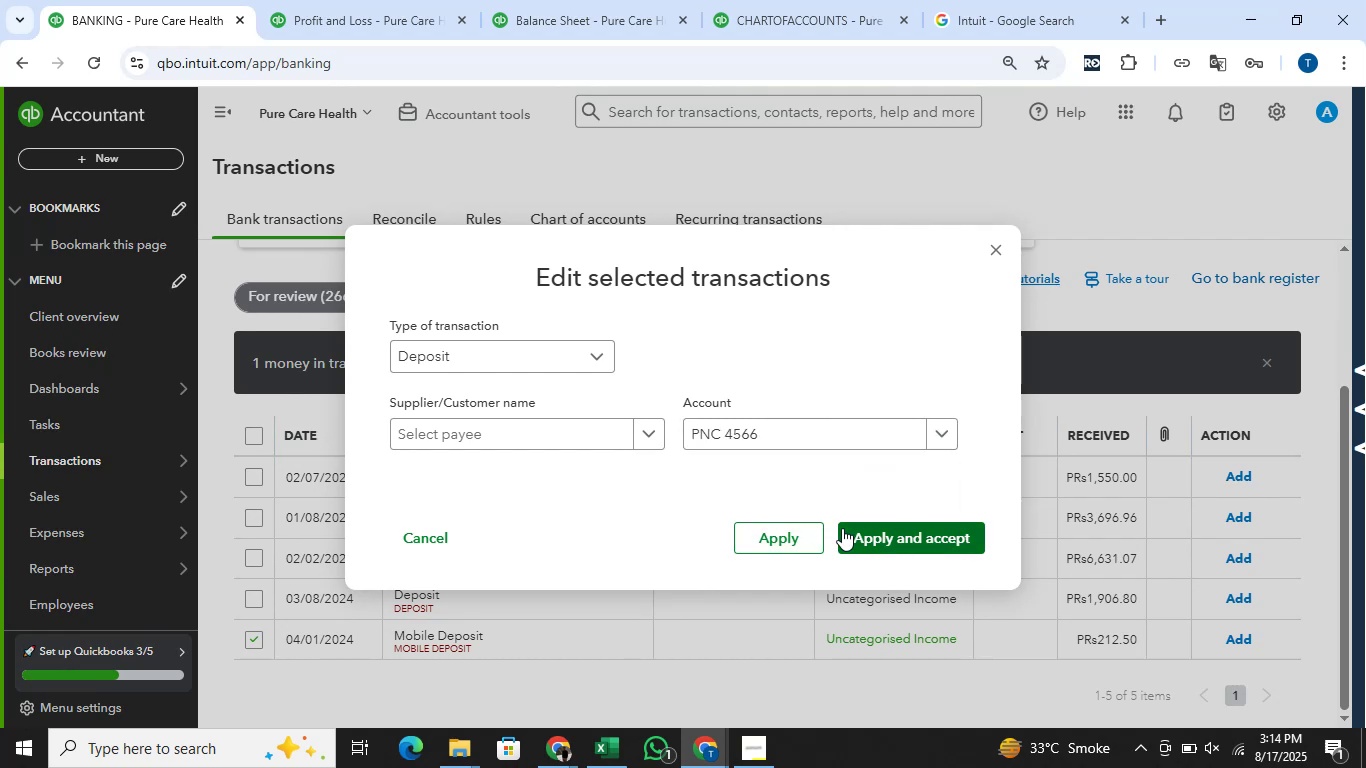 
left_click([846, 530])
 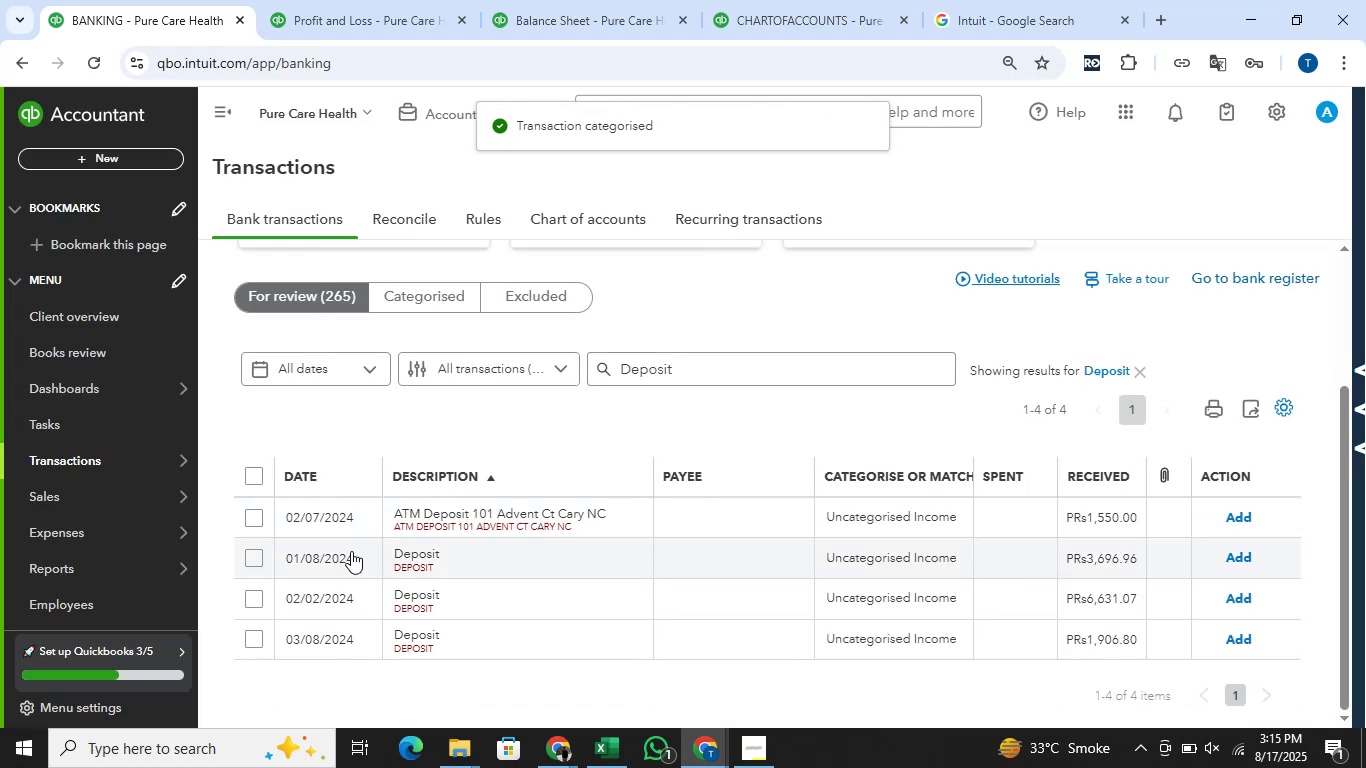 
left_click([254, 550])
 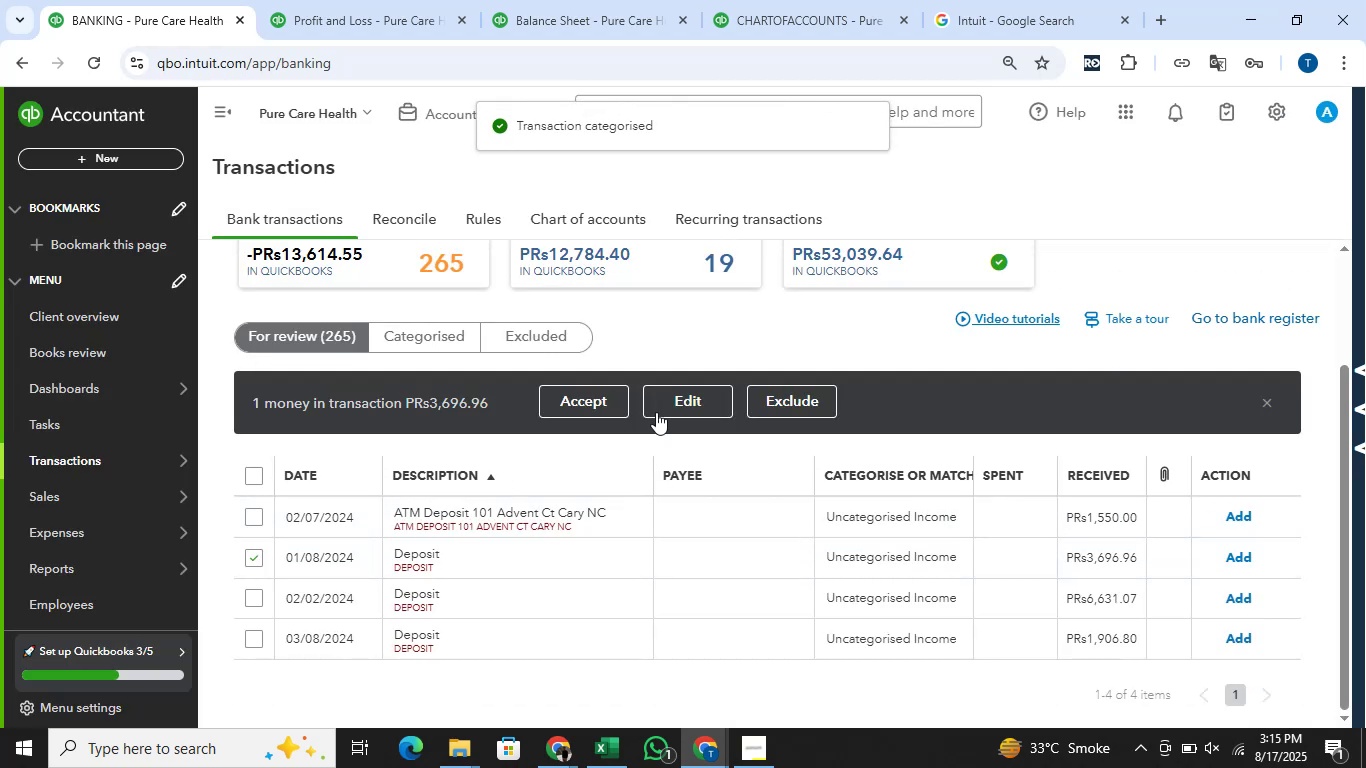 
left_click([701, 395])
 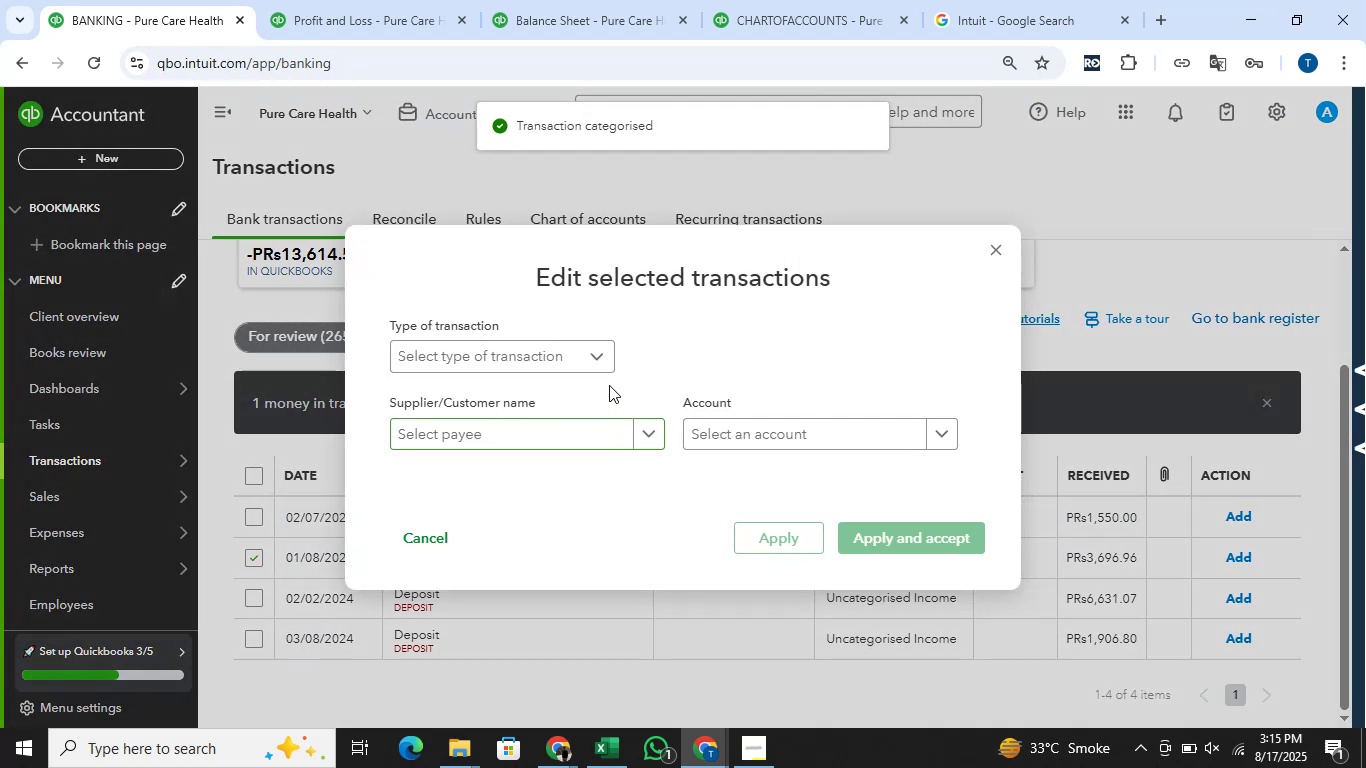 
left_click([592, 356])
 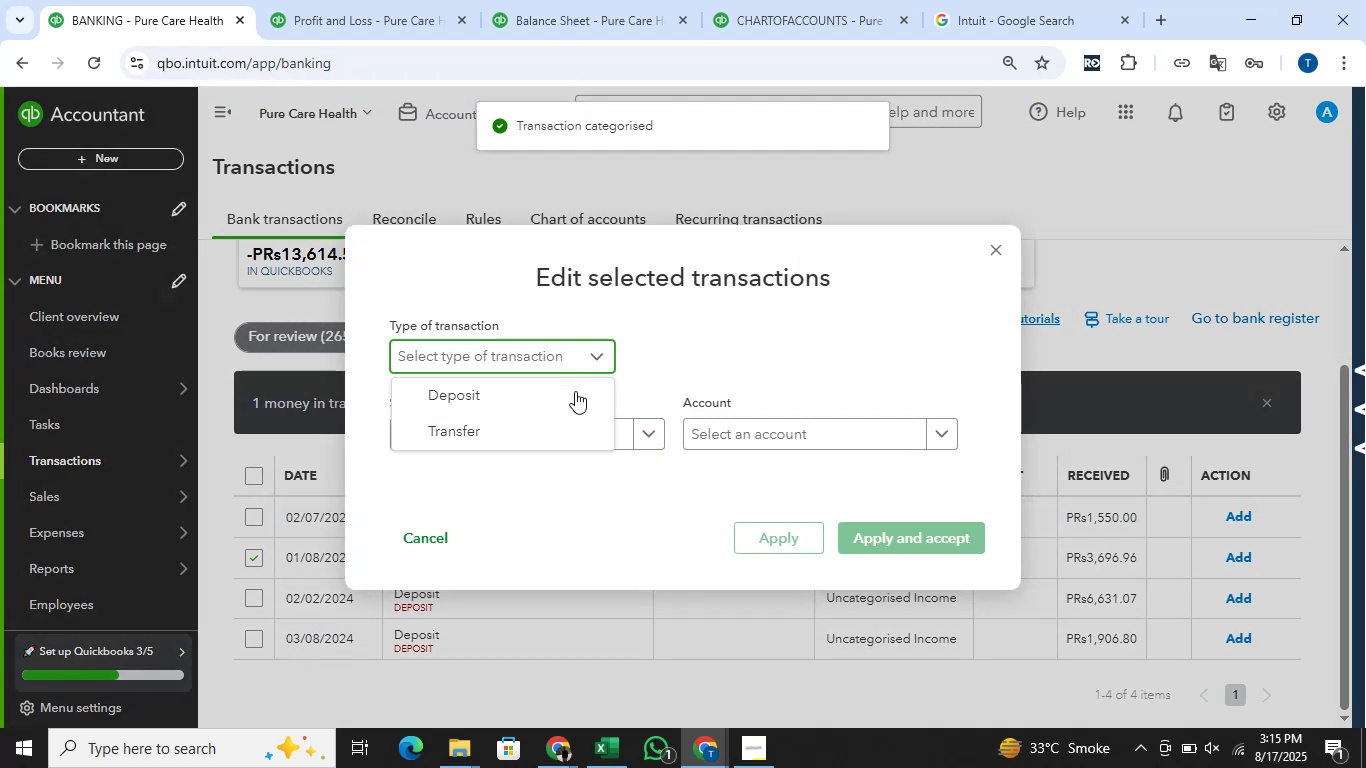 
left_click([575, 391])
 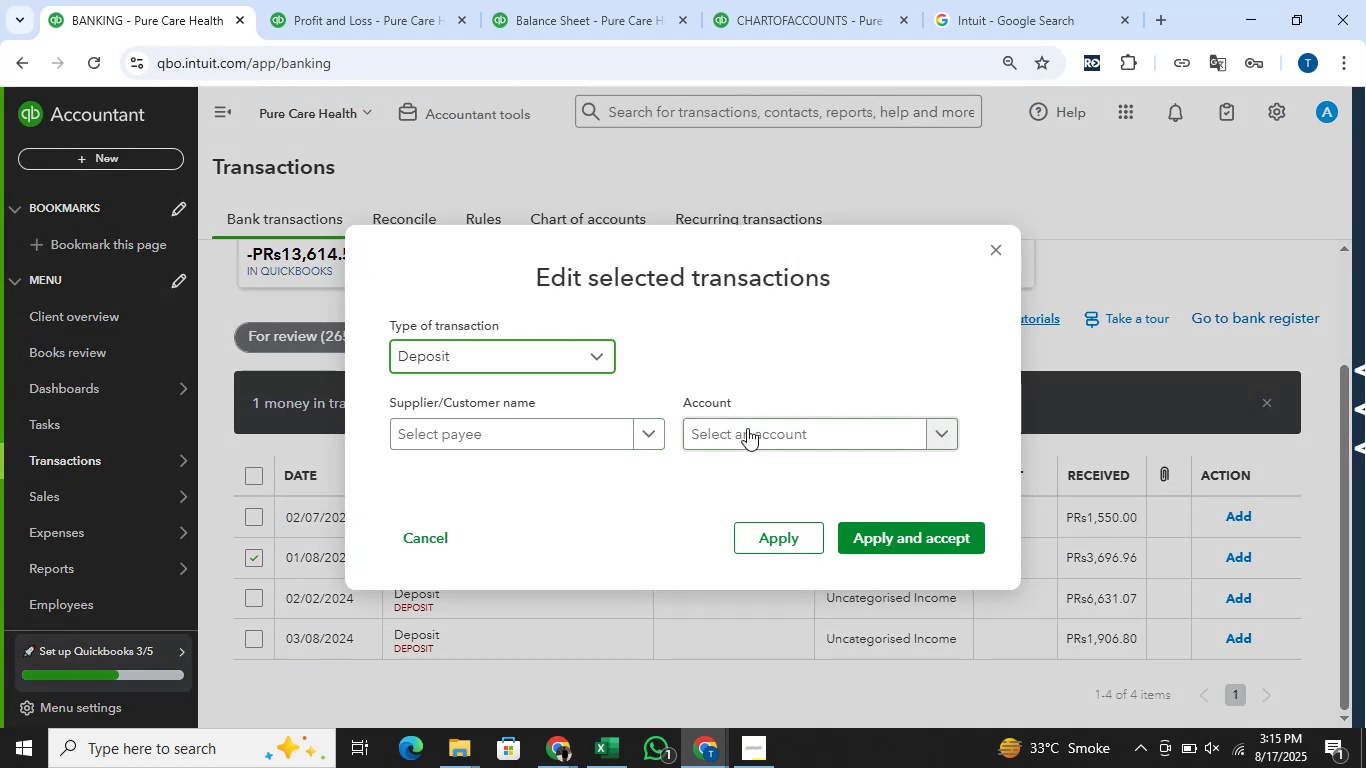 
left_click([750, 429])
 